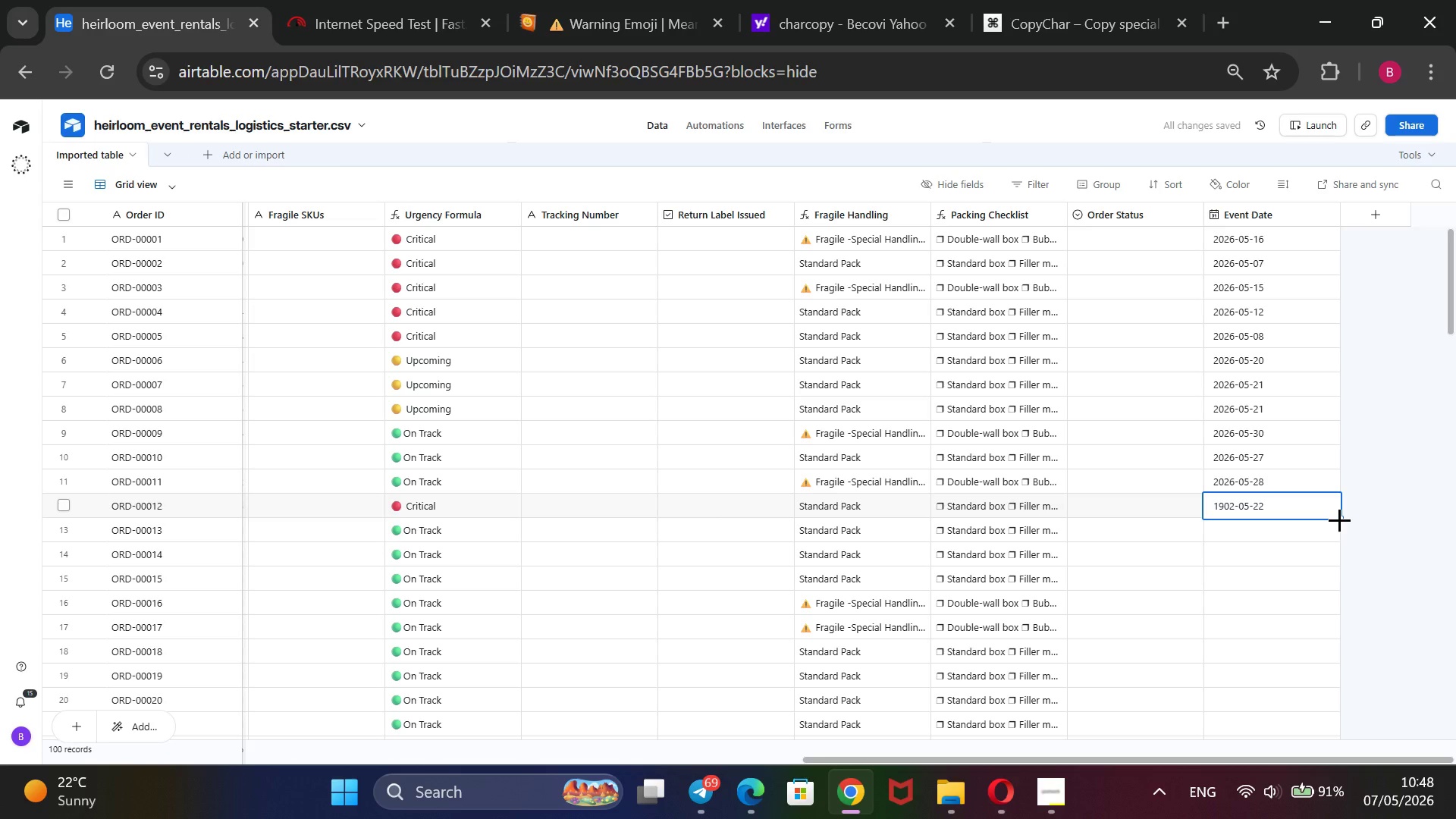 
wait(7.3)
 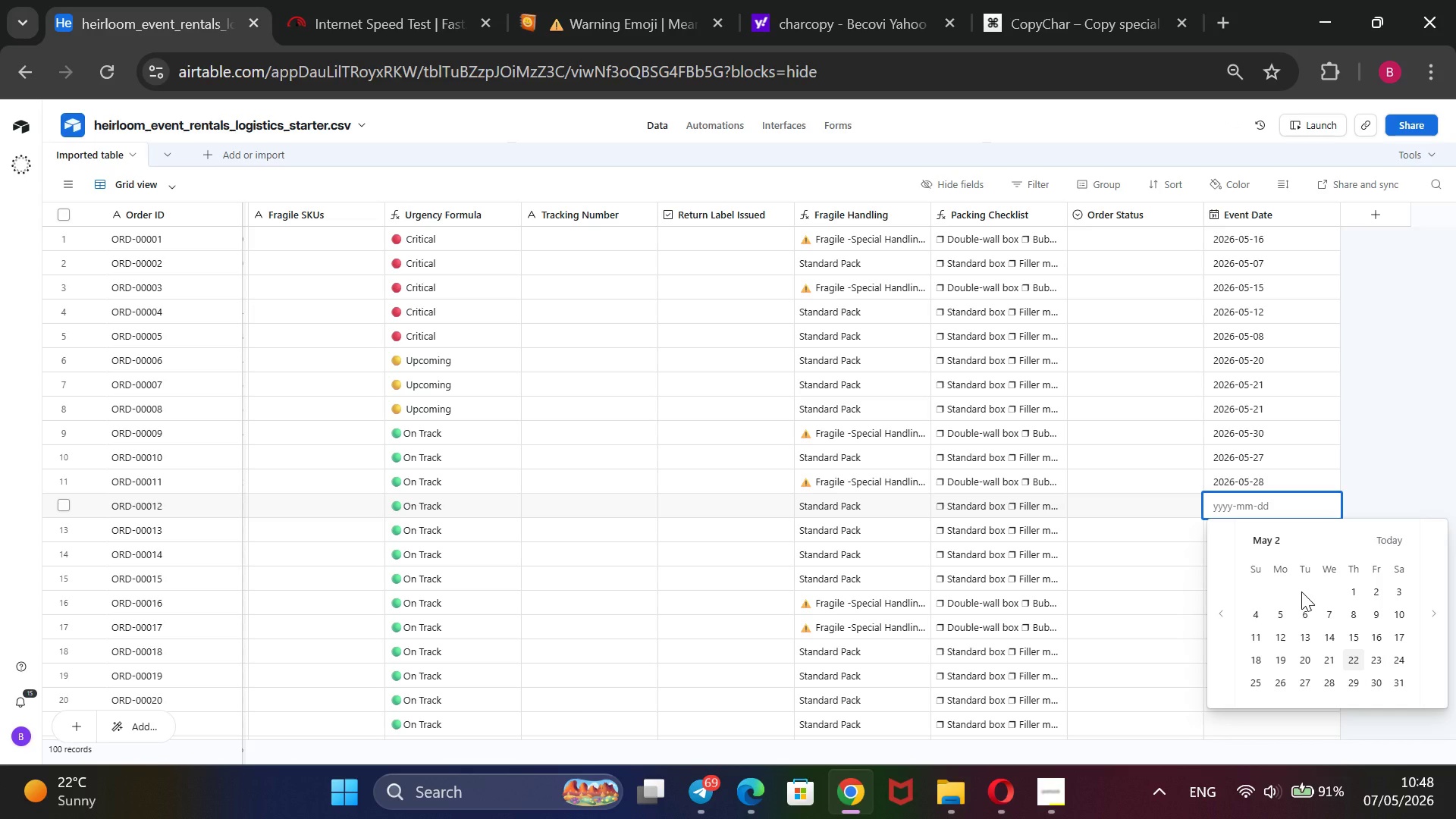 
left_click_drag(start_coordinate=[1339, 516], to_coordinate=[1314, 657])
 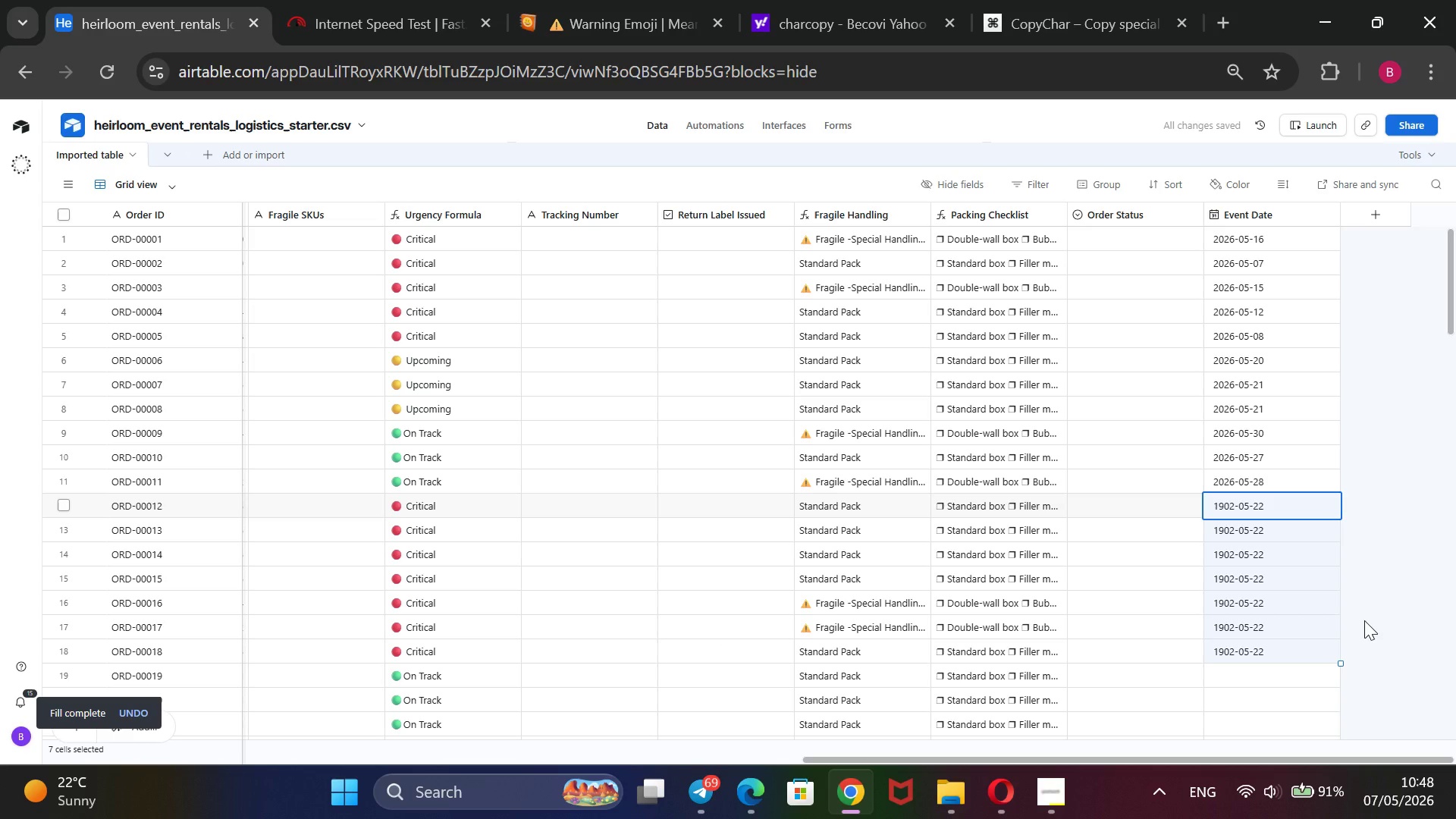 
scroll: coordinate [1231, 563], scroll_direction: none, amount: 0.0
 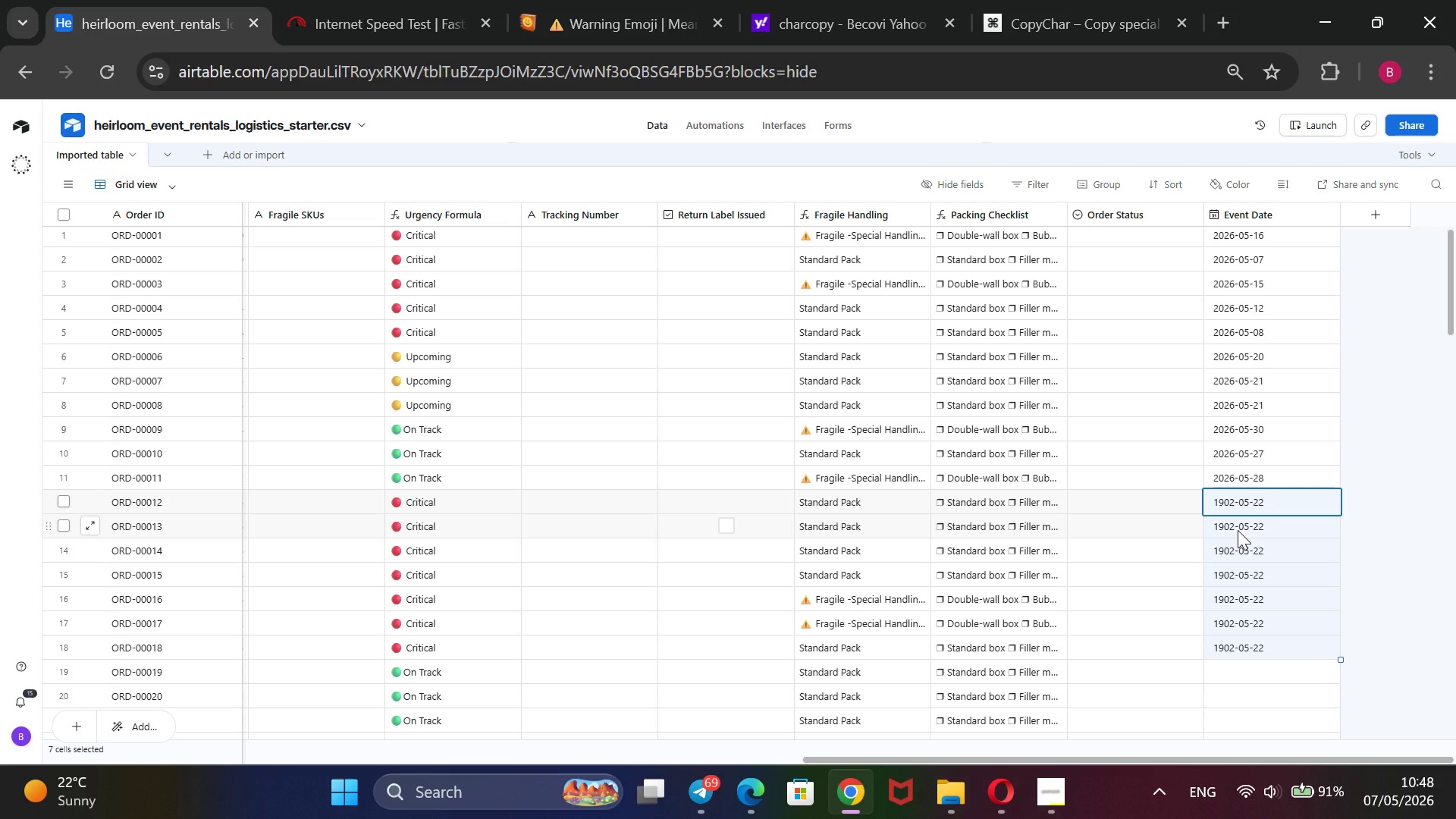 
wait(6.63)
 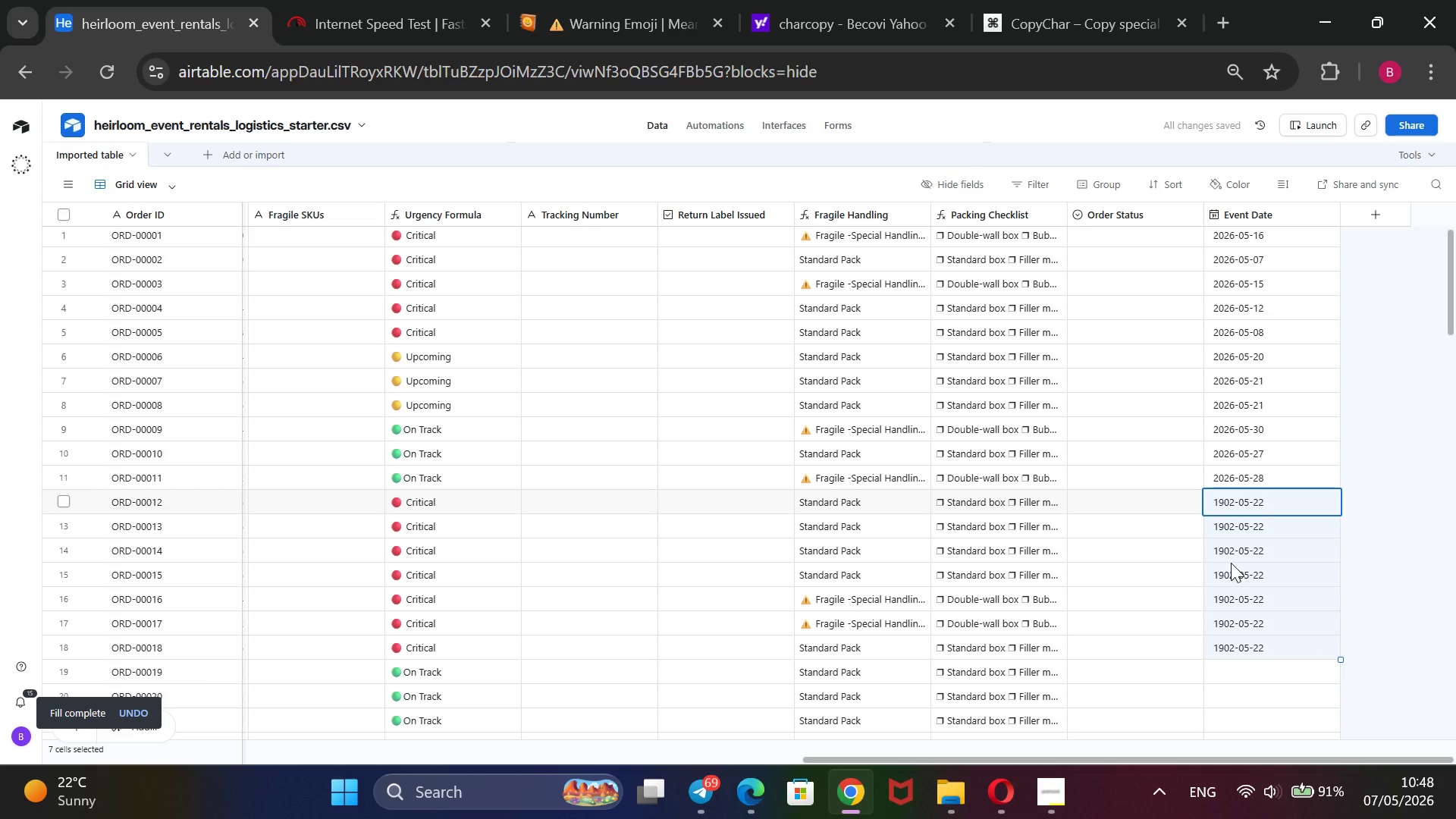 
left_click([1238, 503])
 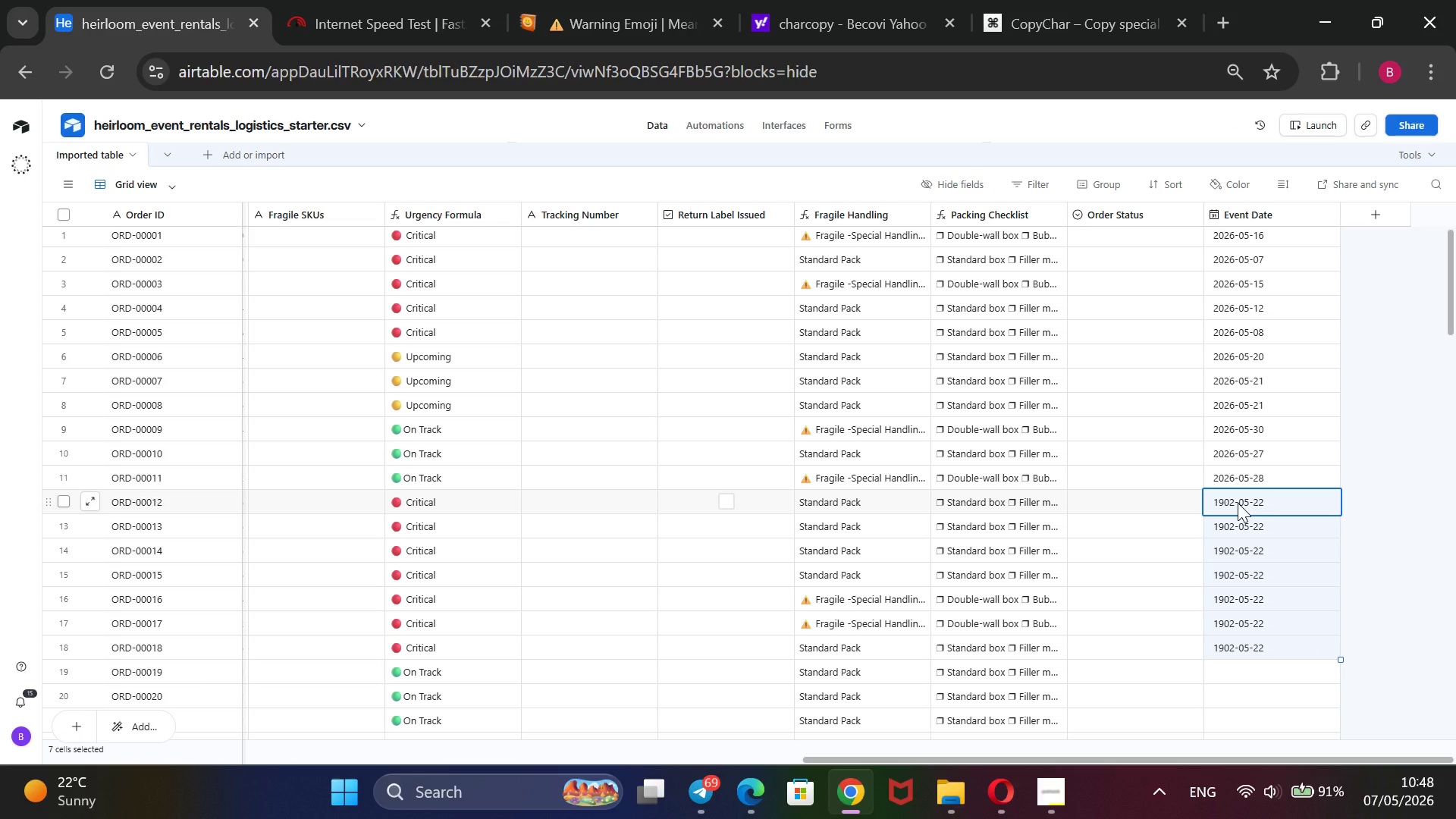 
left_click([1238, 503])
 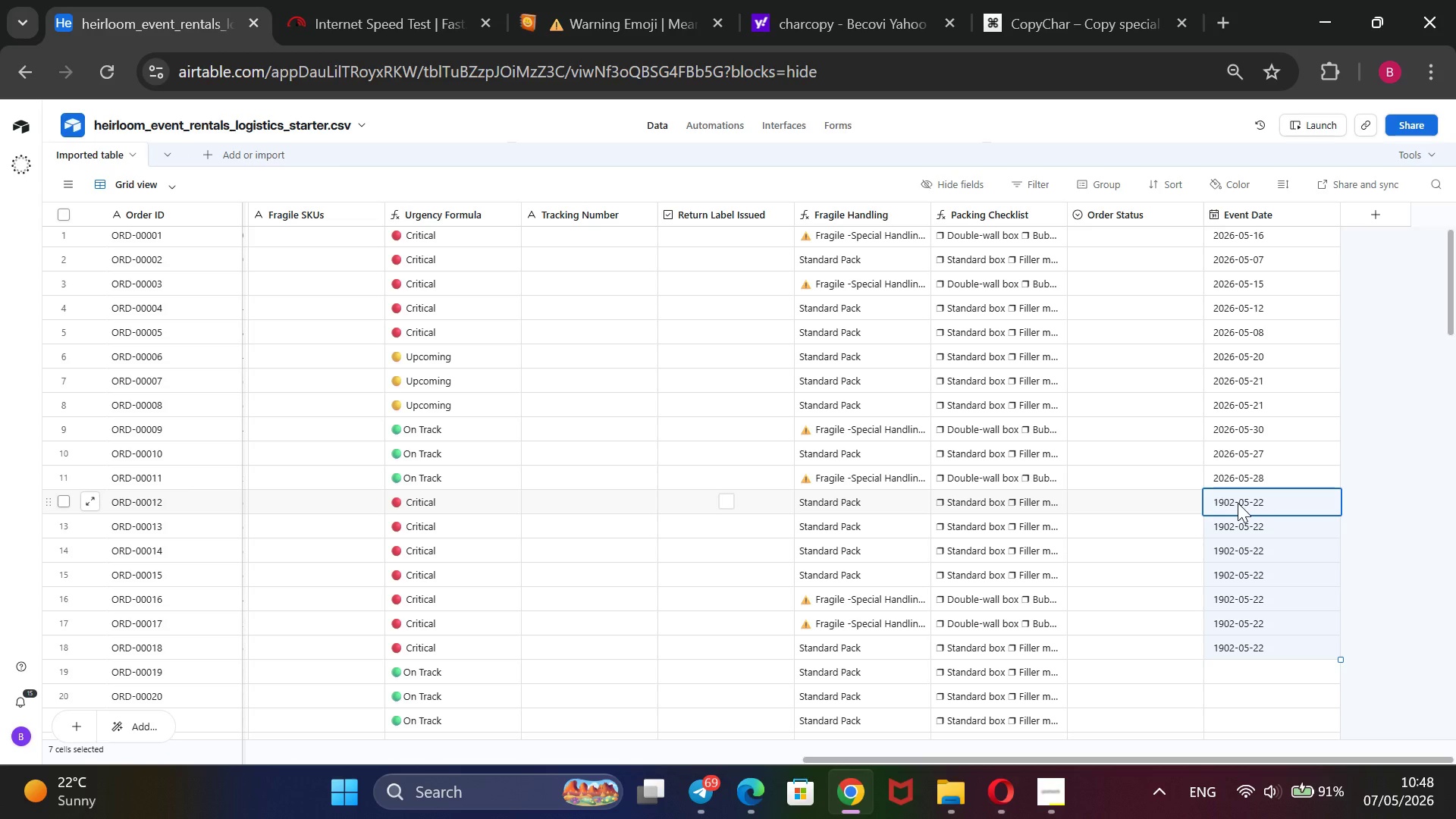 
double_click([1238, 503])
 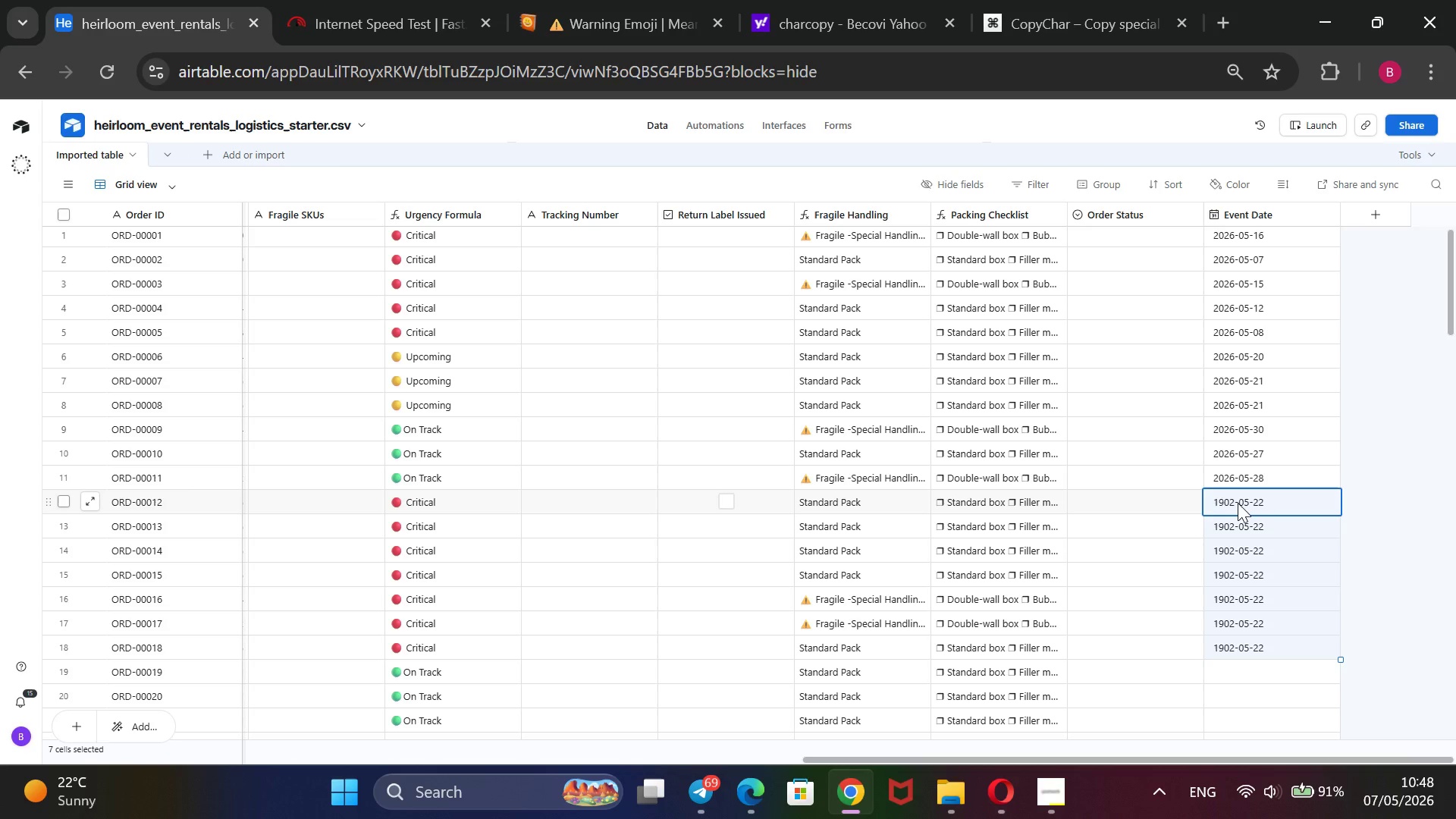 
left_click([1238, 503])
 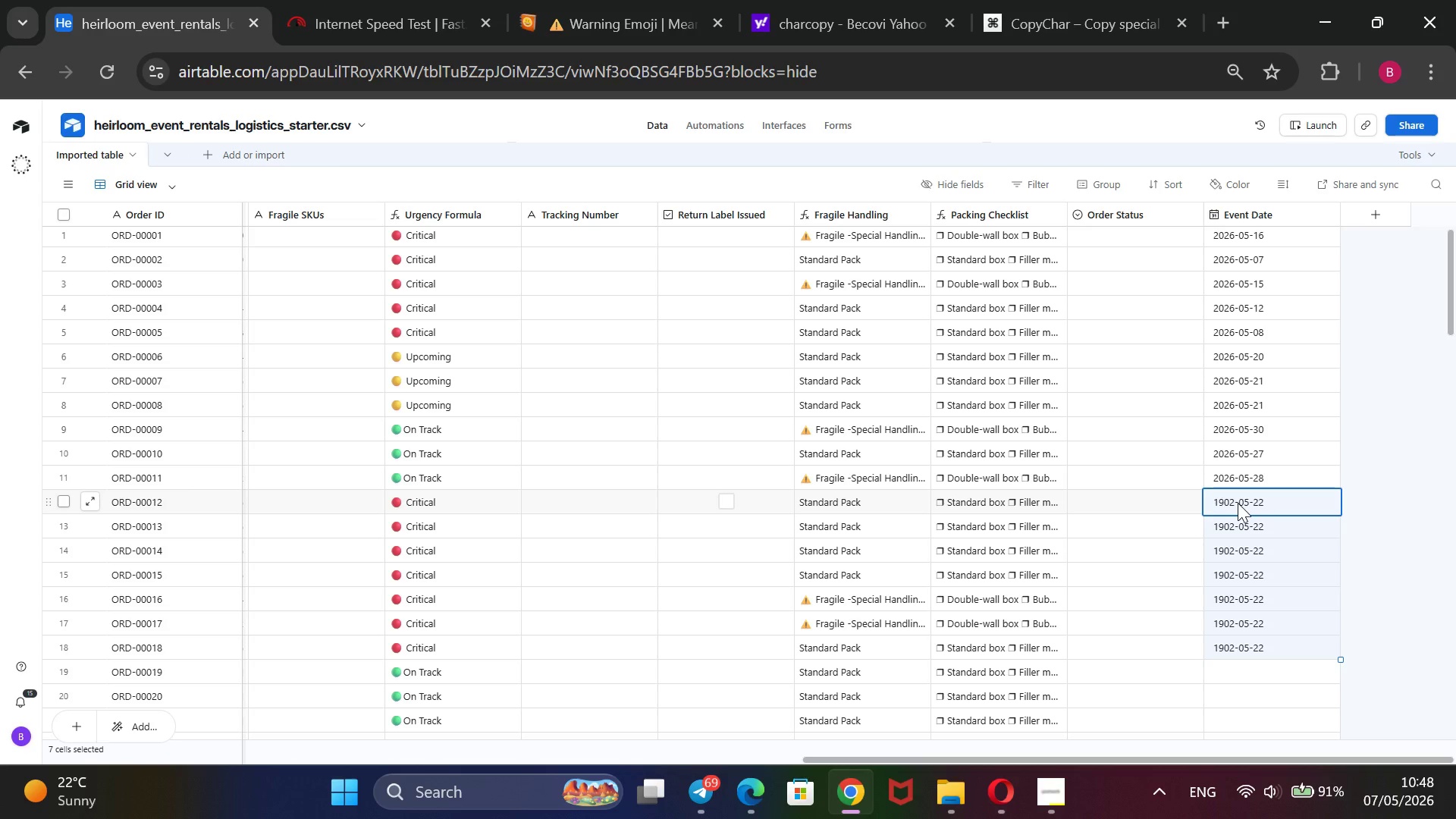 
key(Enter)
 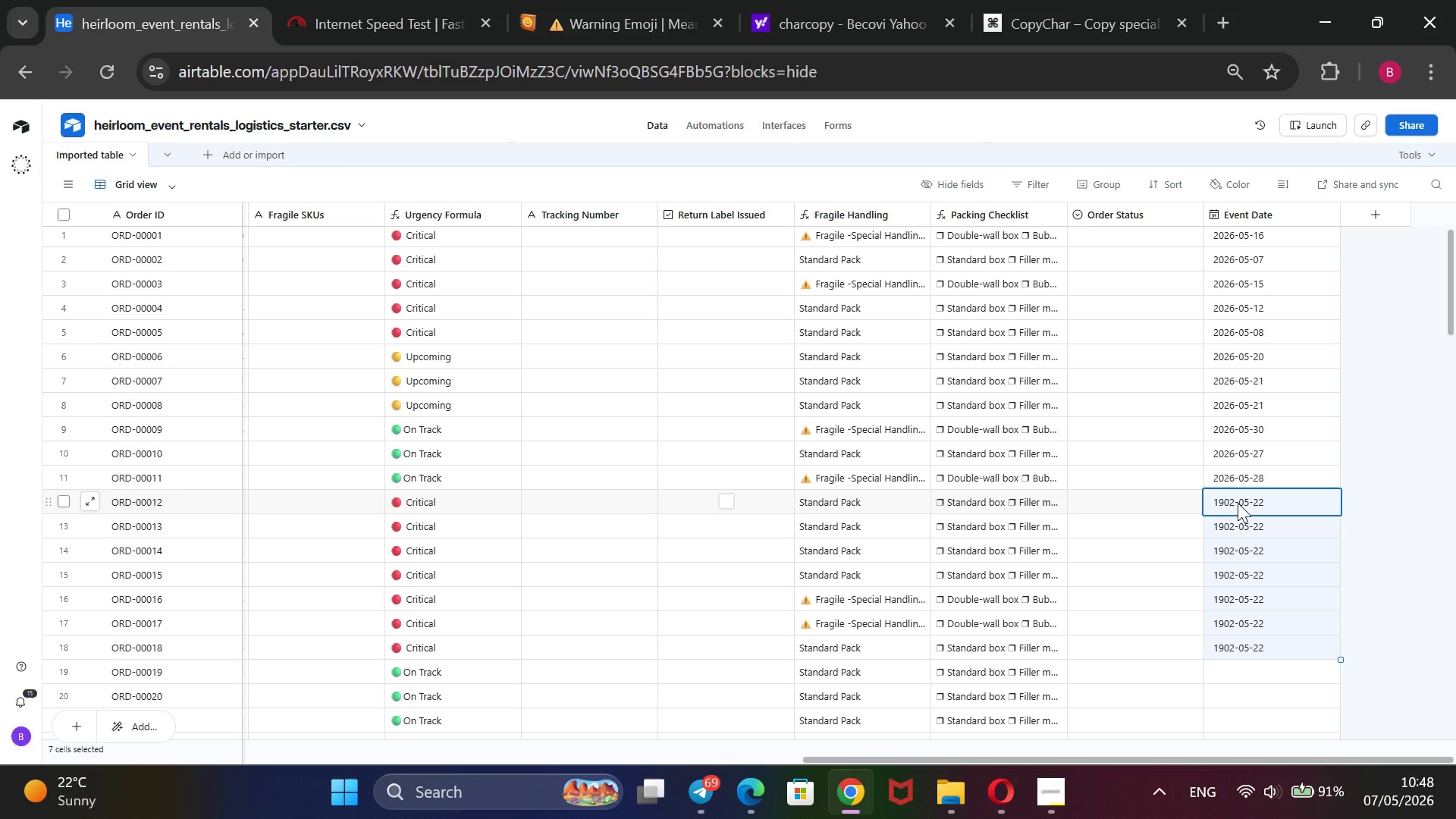 
wait(6.12)
 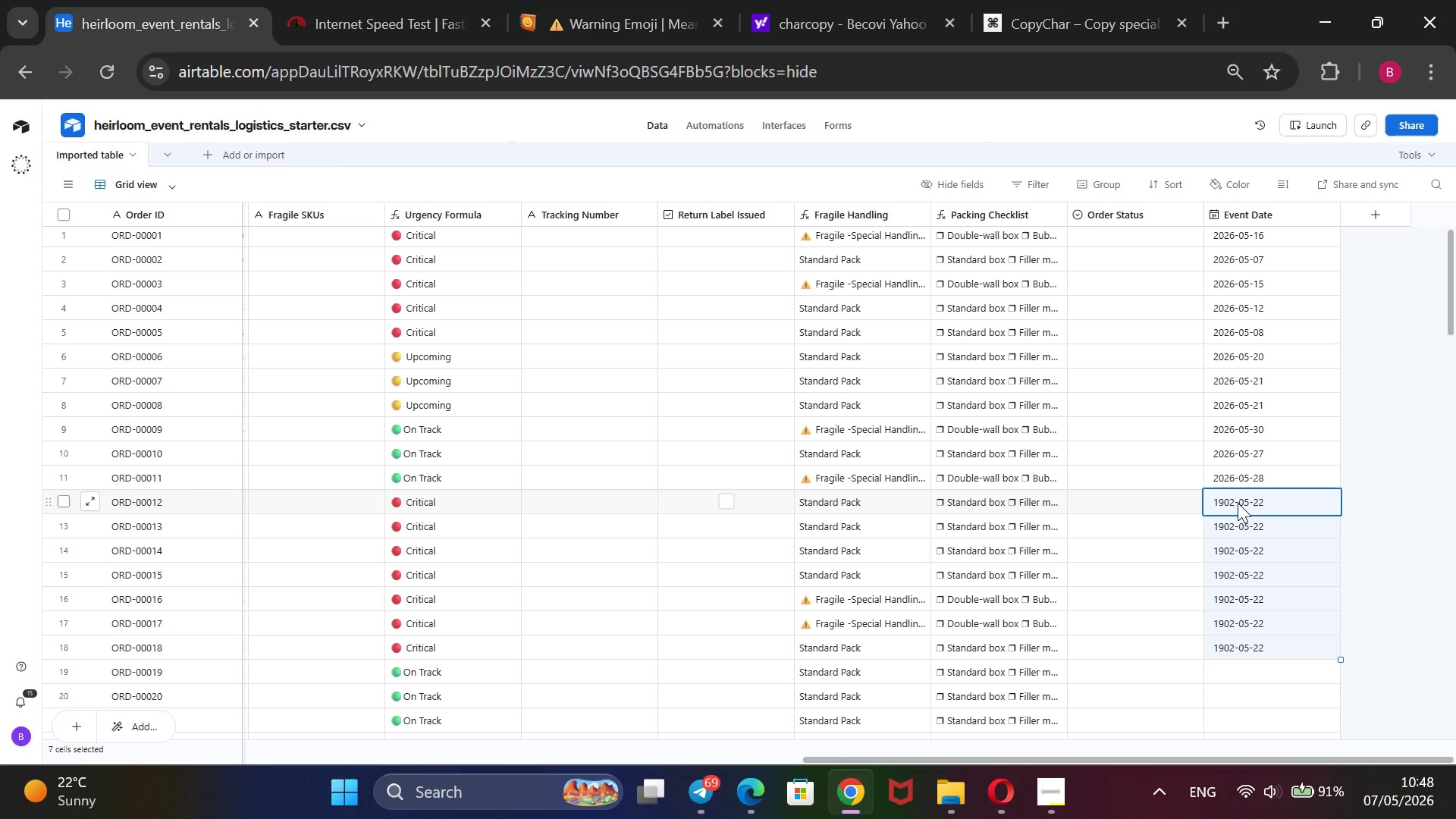 
left_click([1417, 491])
 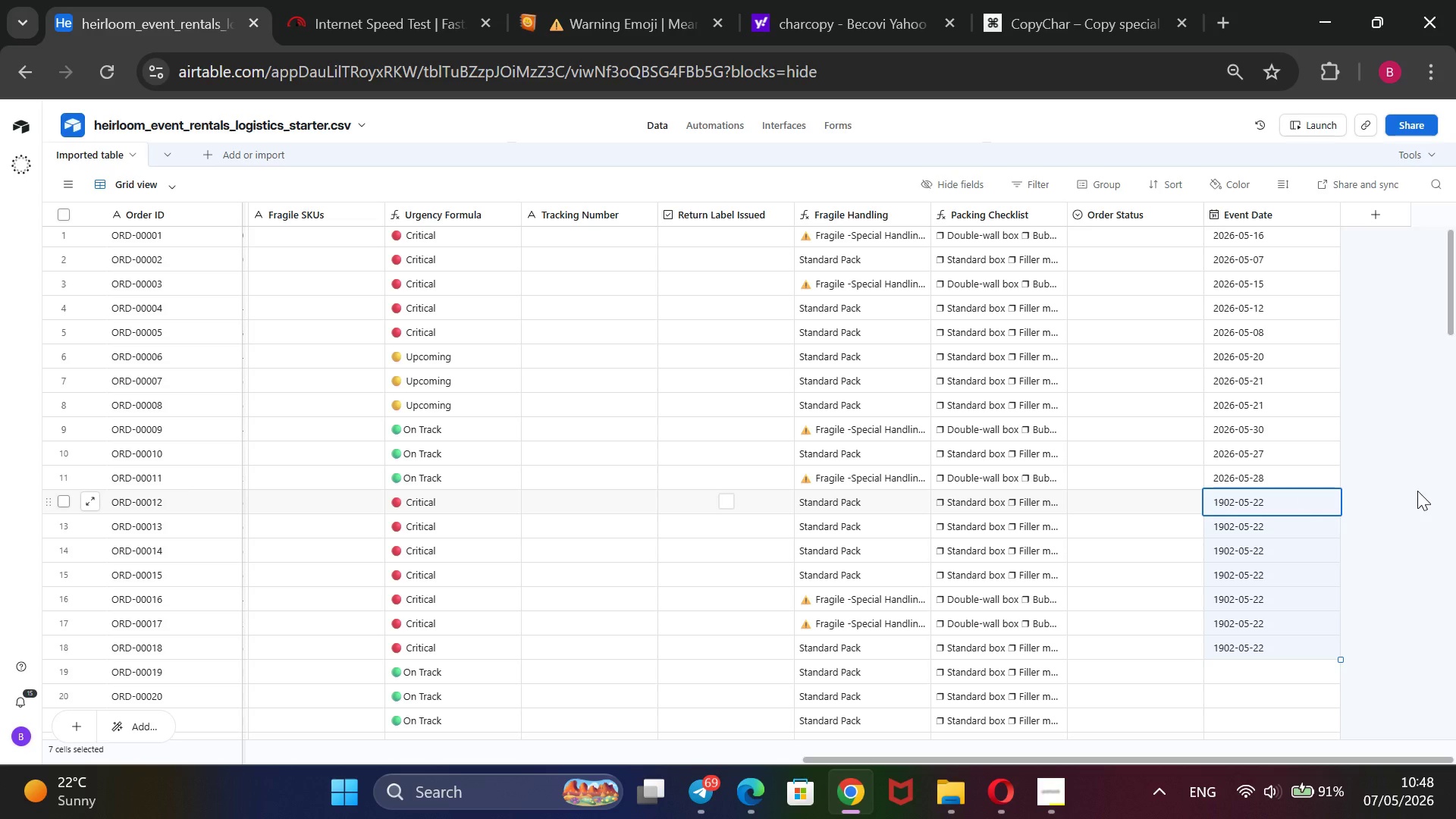 
double_click([1417, 491])
 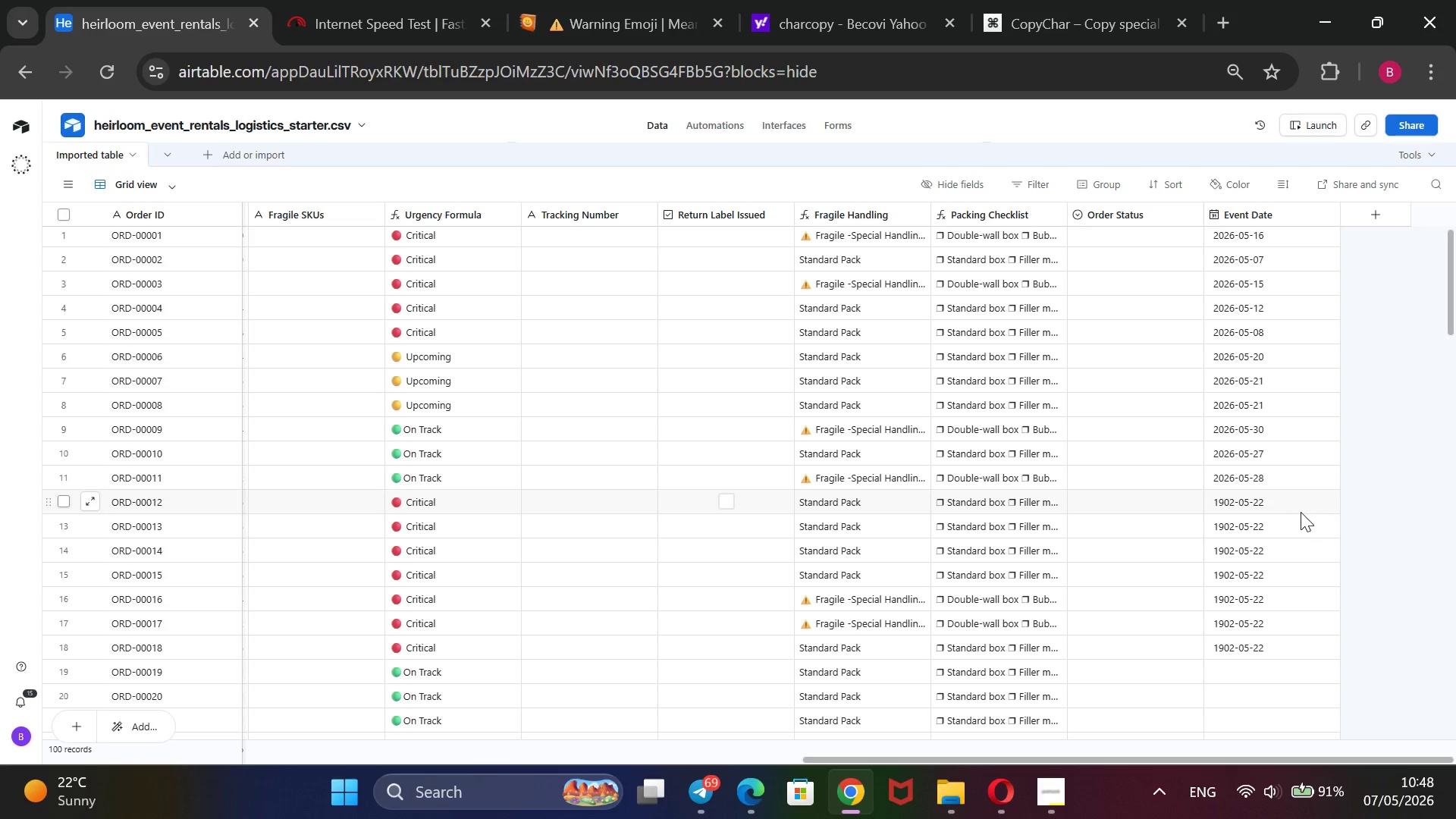 
left_click([1291, 506])
 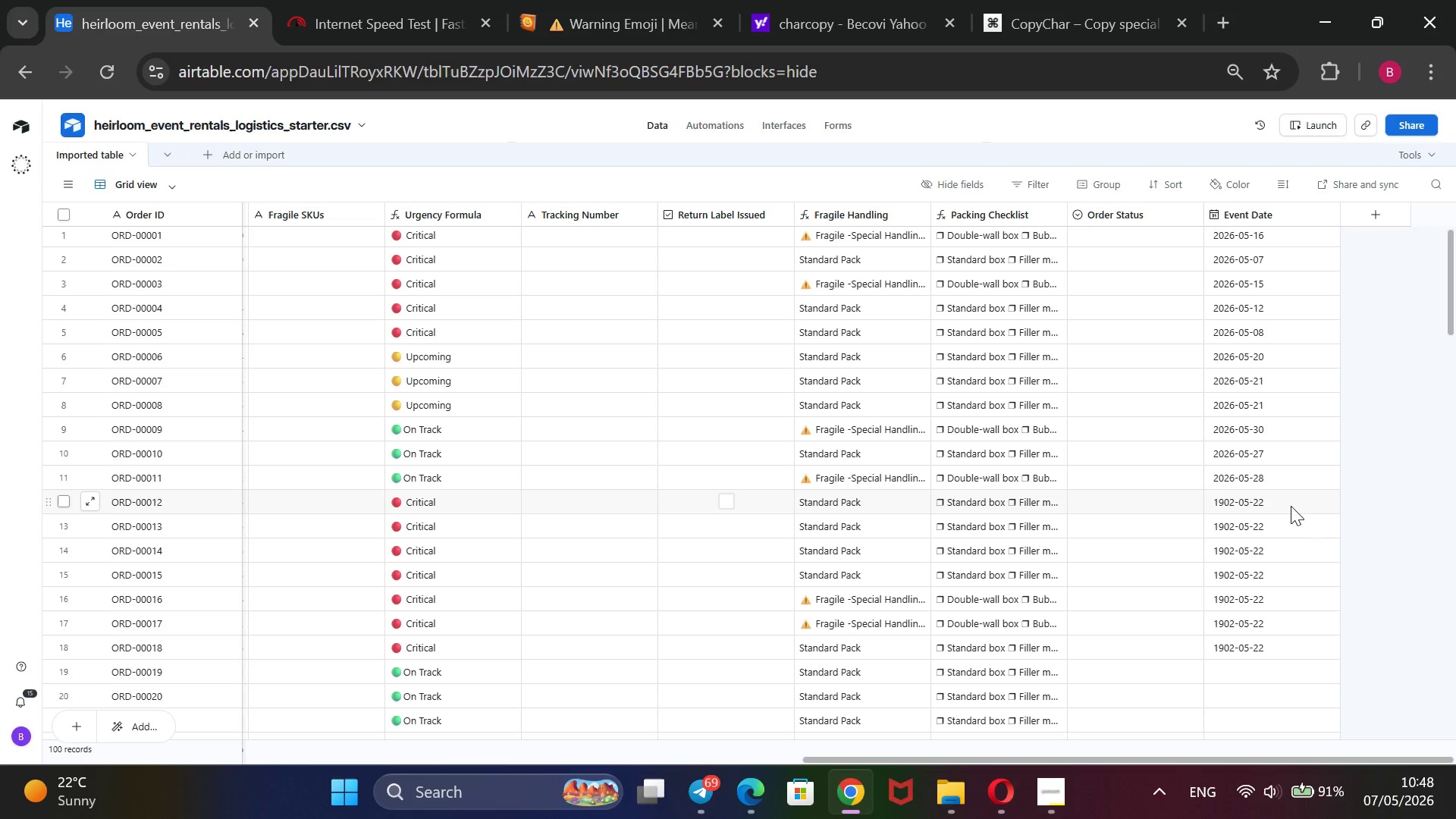 
key(Enter)
 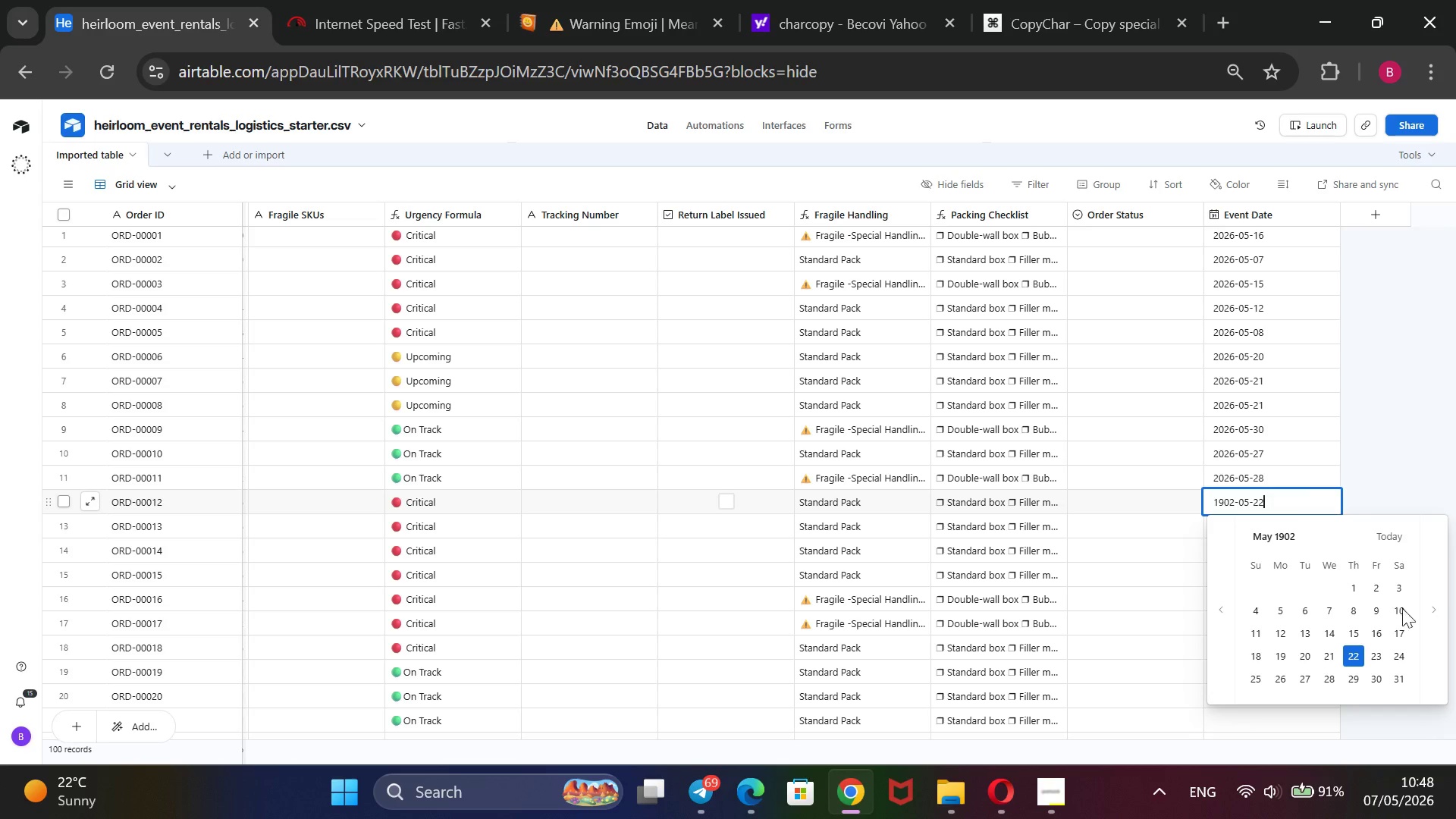 
double_click([1436, 618])
 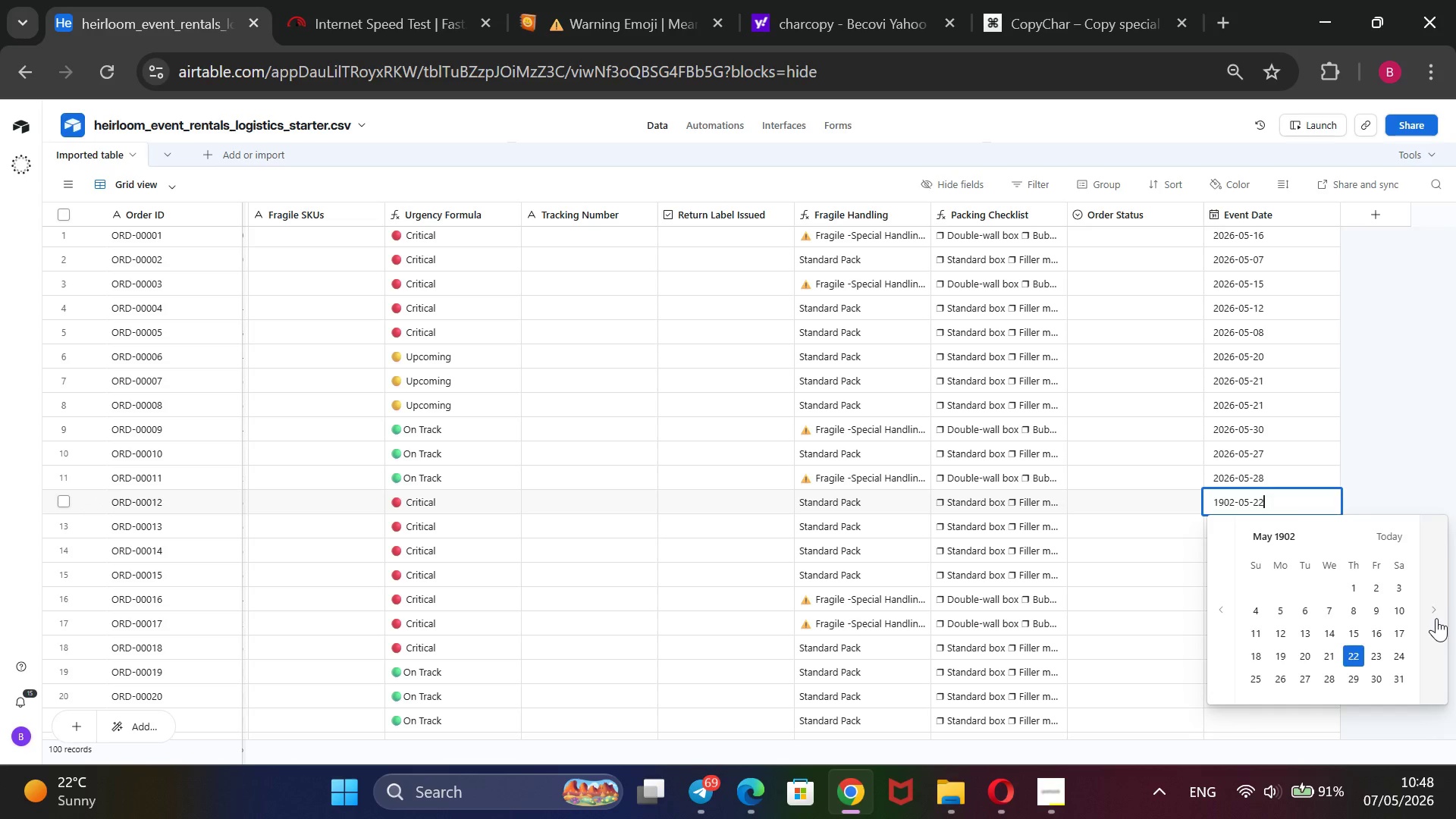 
triple_click([1436, 618])
 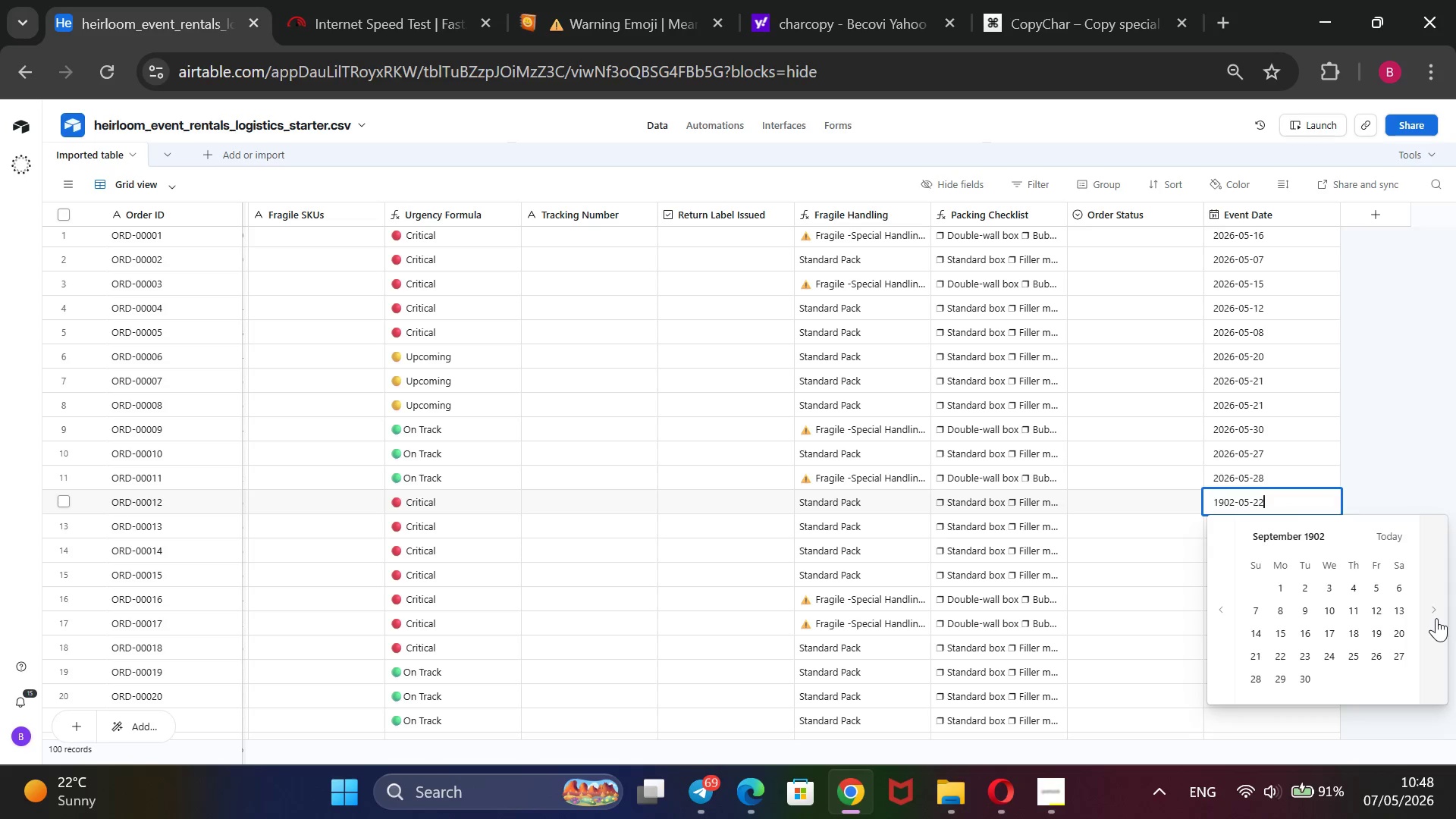 
triple_click([1436, 618])
 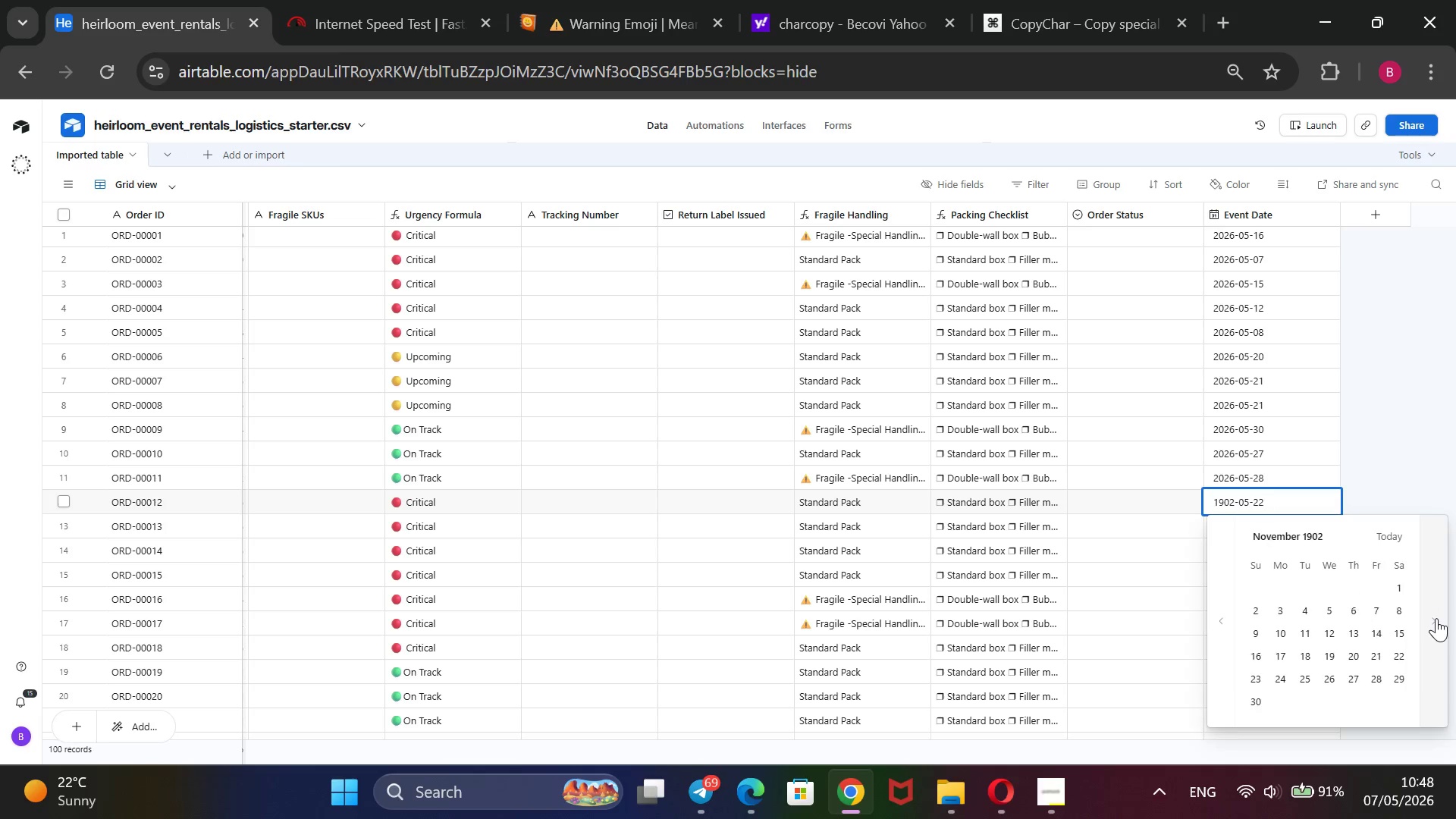 
triple_click([1436, 618])
 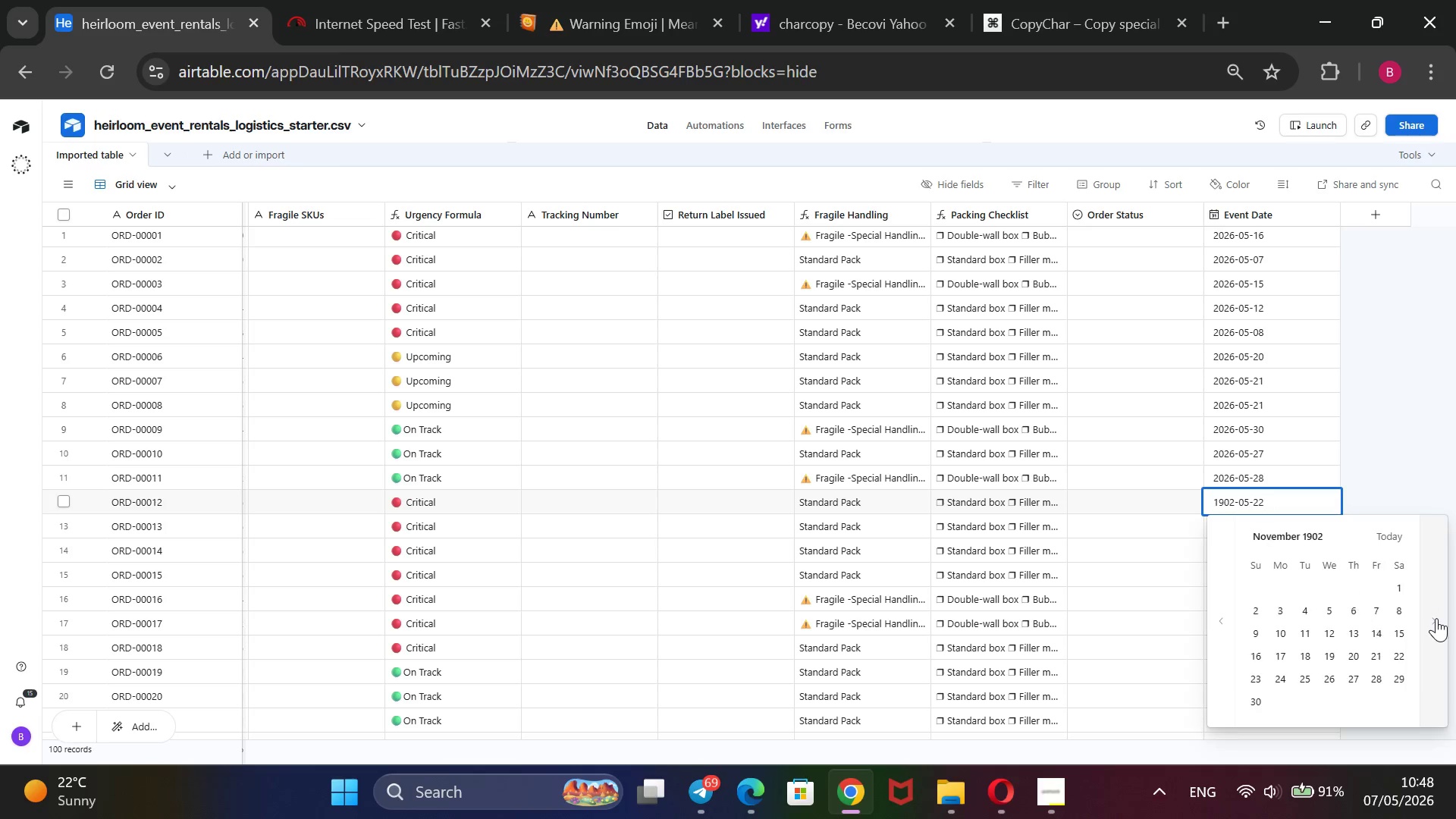 
triple_click([1436, 618])
 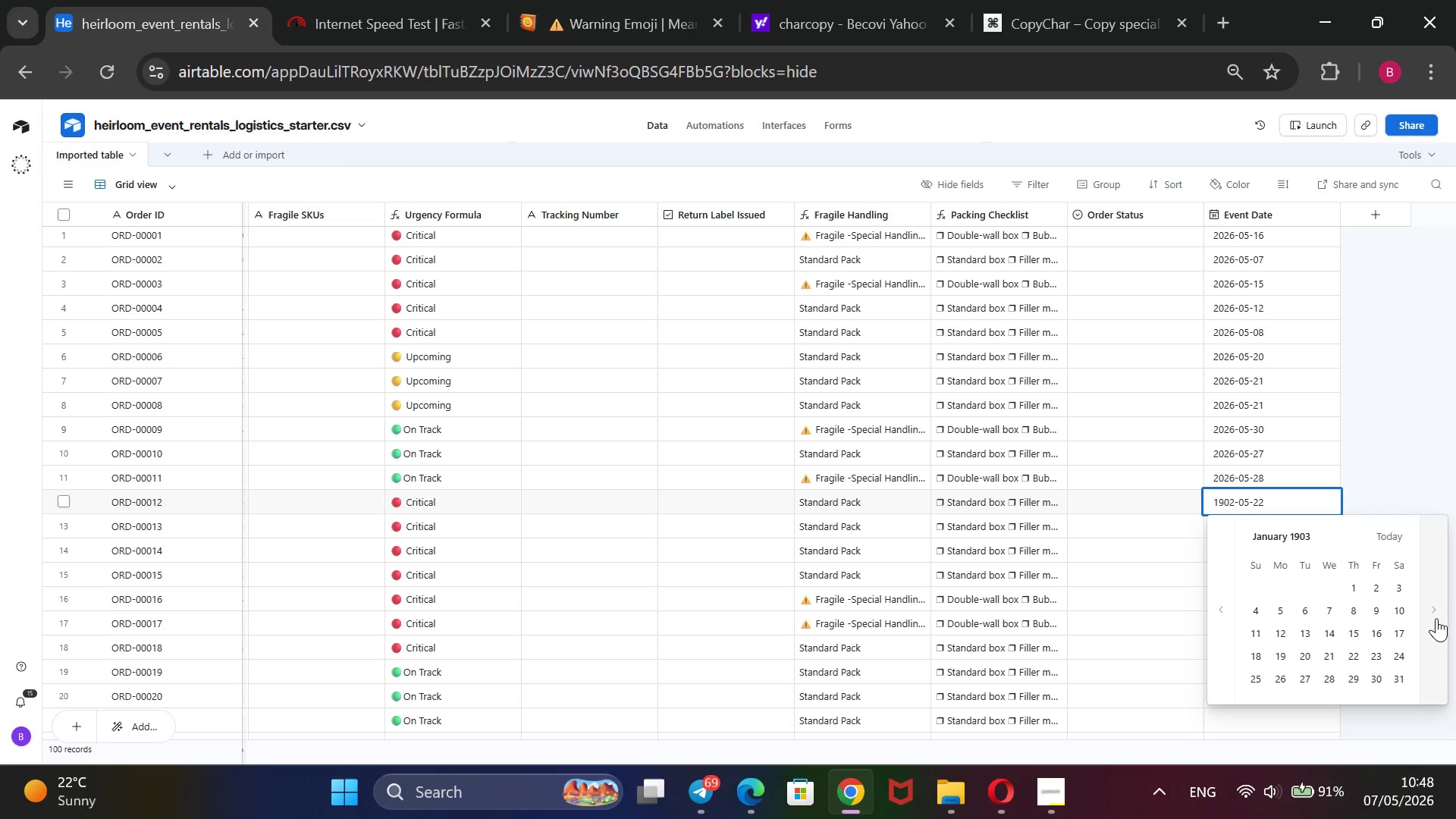 
triple_click([1436, 618])
 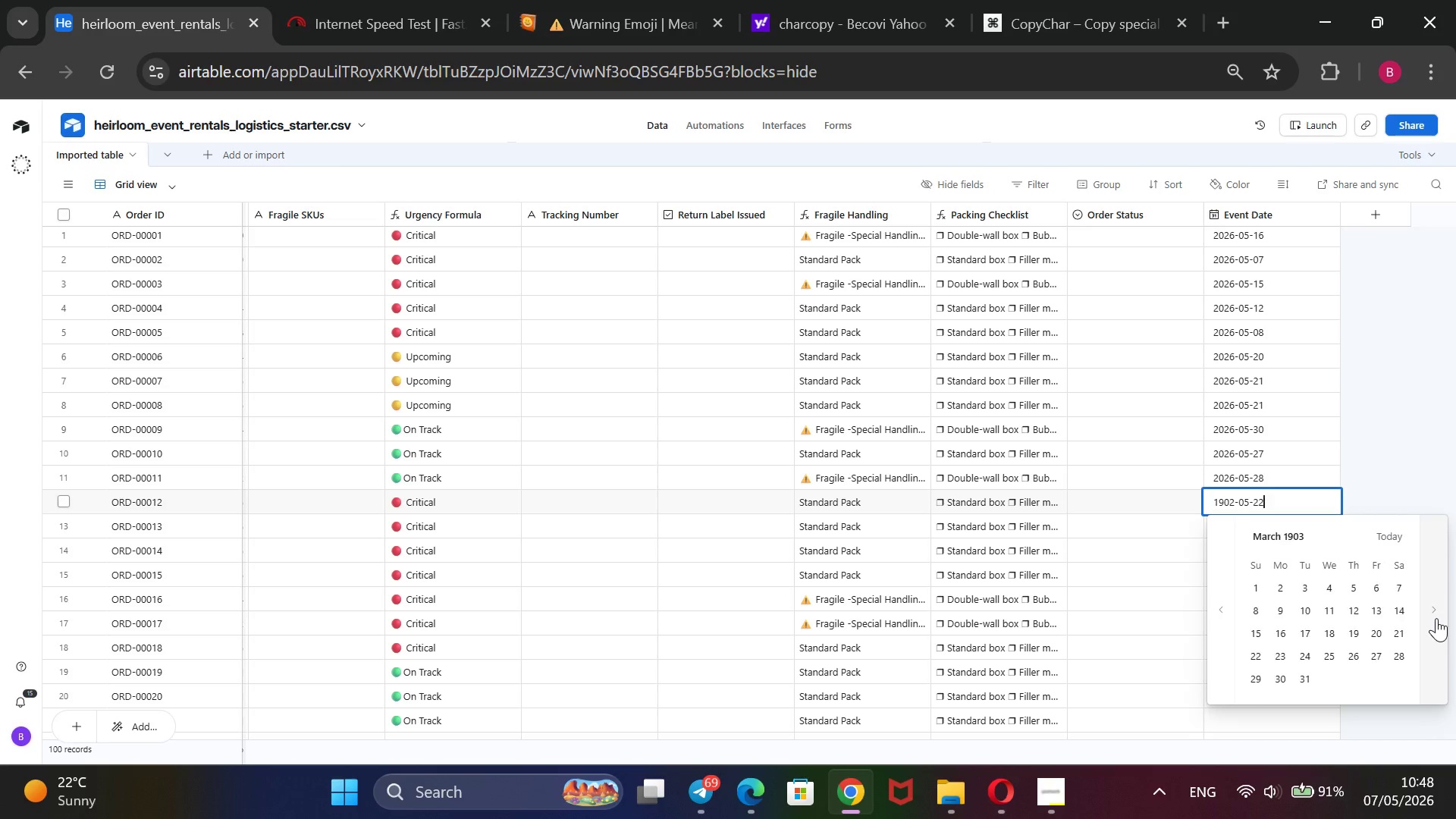 
triple_click([1436, 618])
 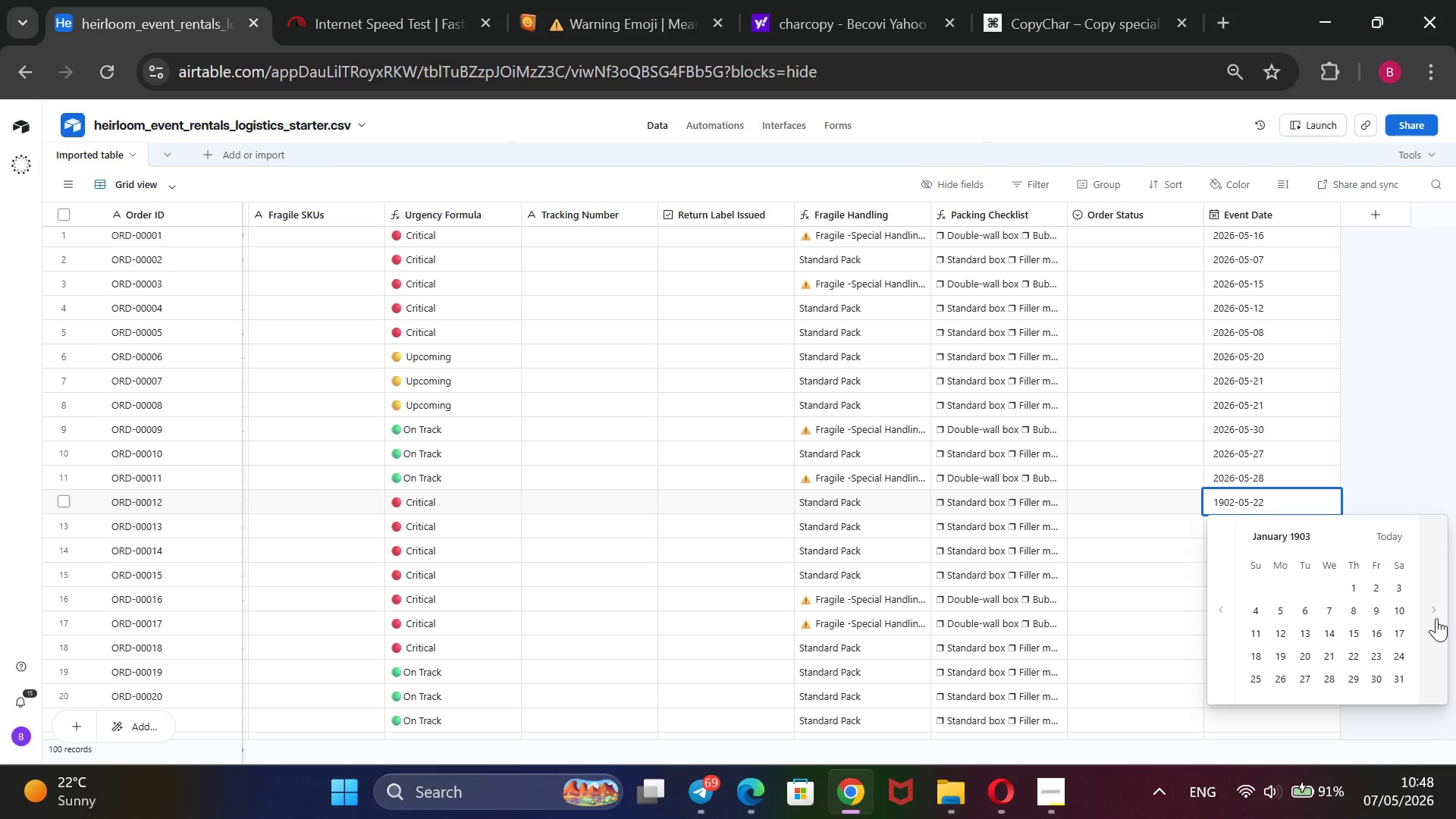 
triple_click([1436, 618])
 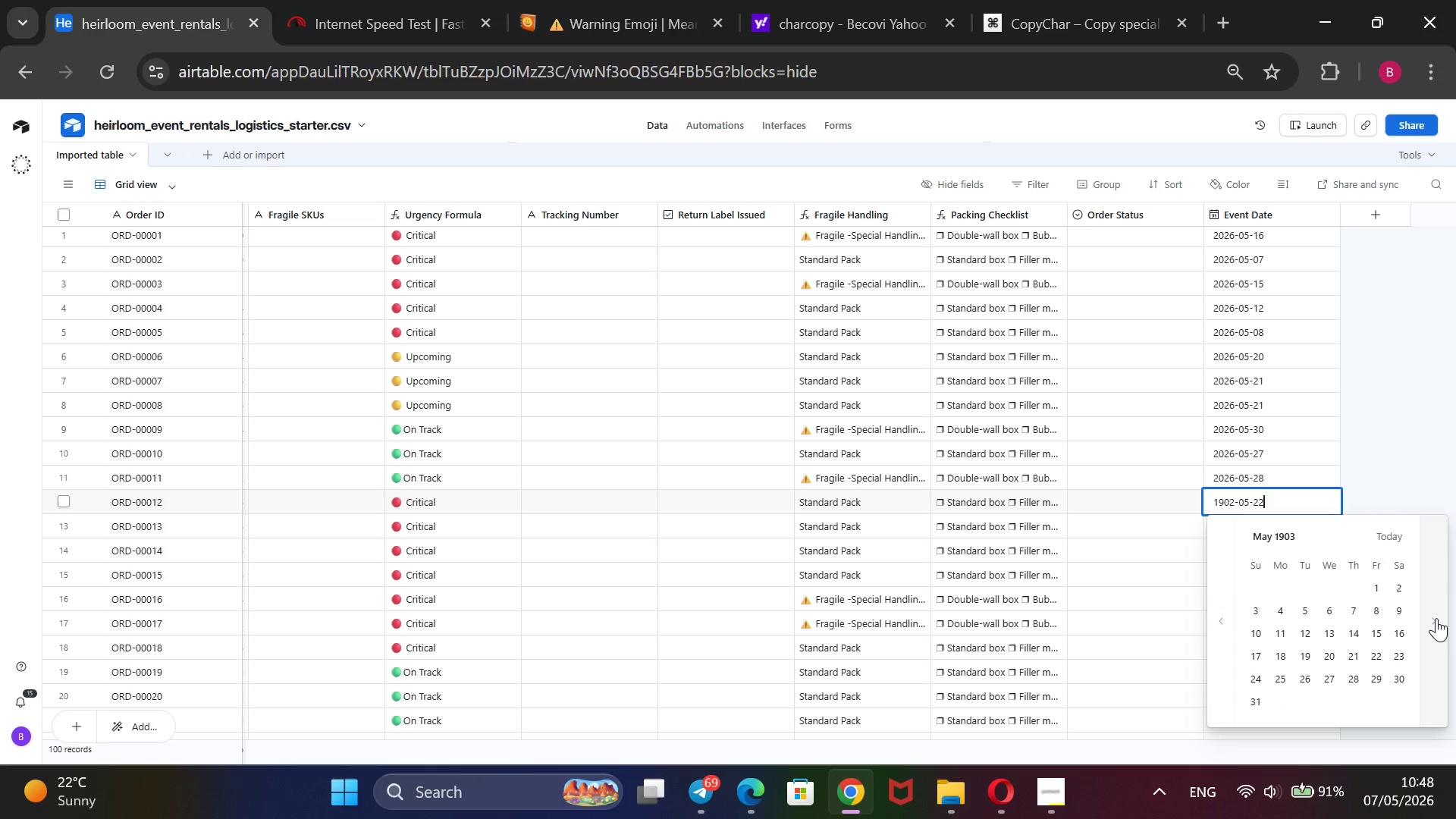 
triple_click([1436, 618])
 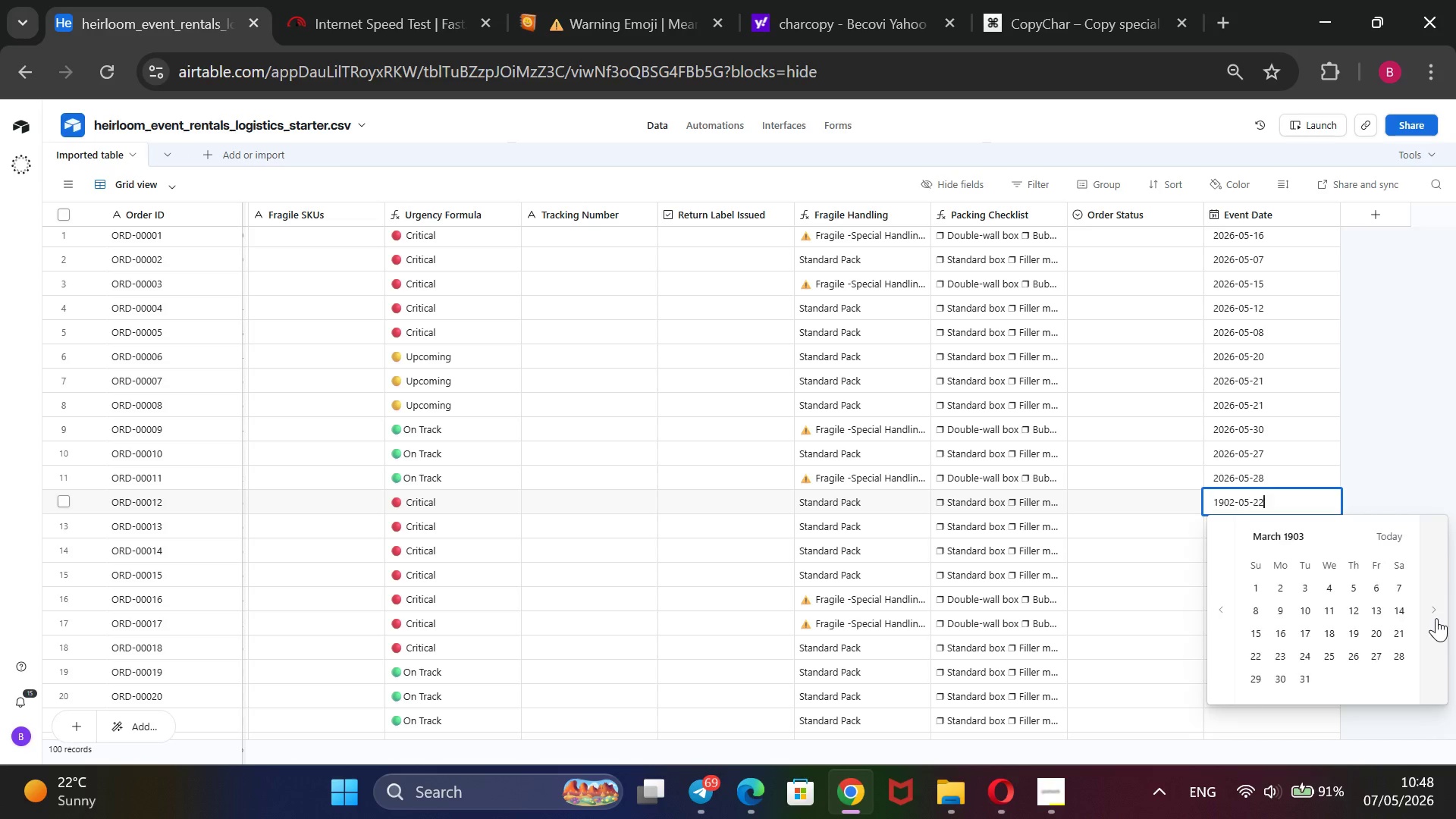 
triple_click([1436, 618])
 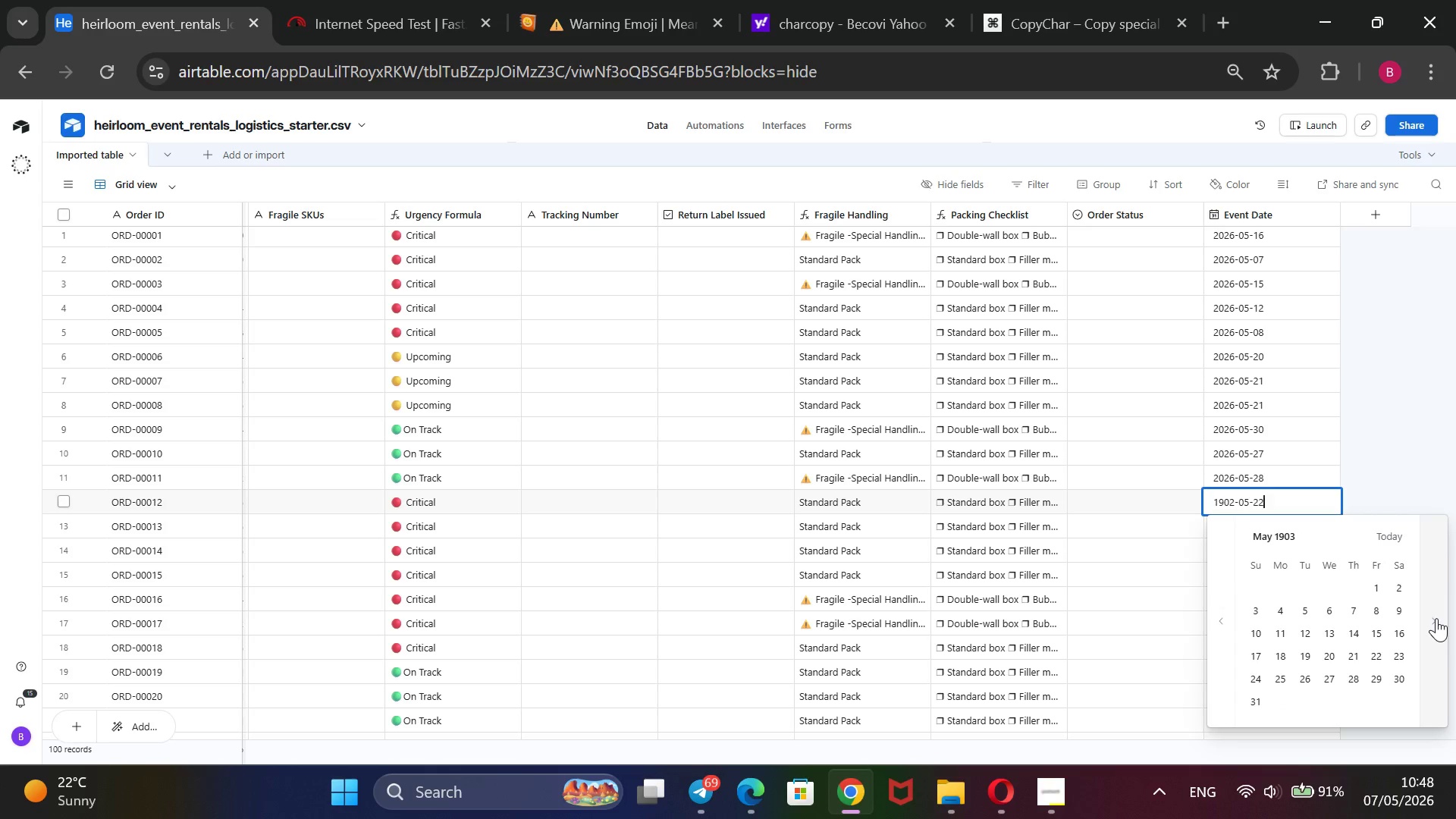 
triple_click([1436, 618])
 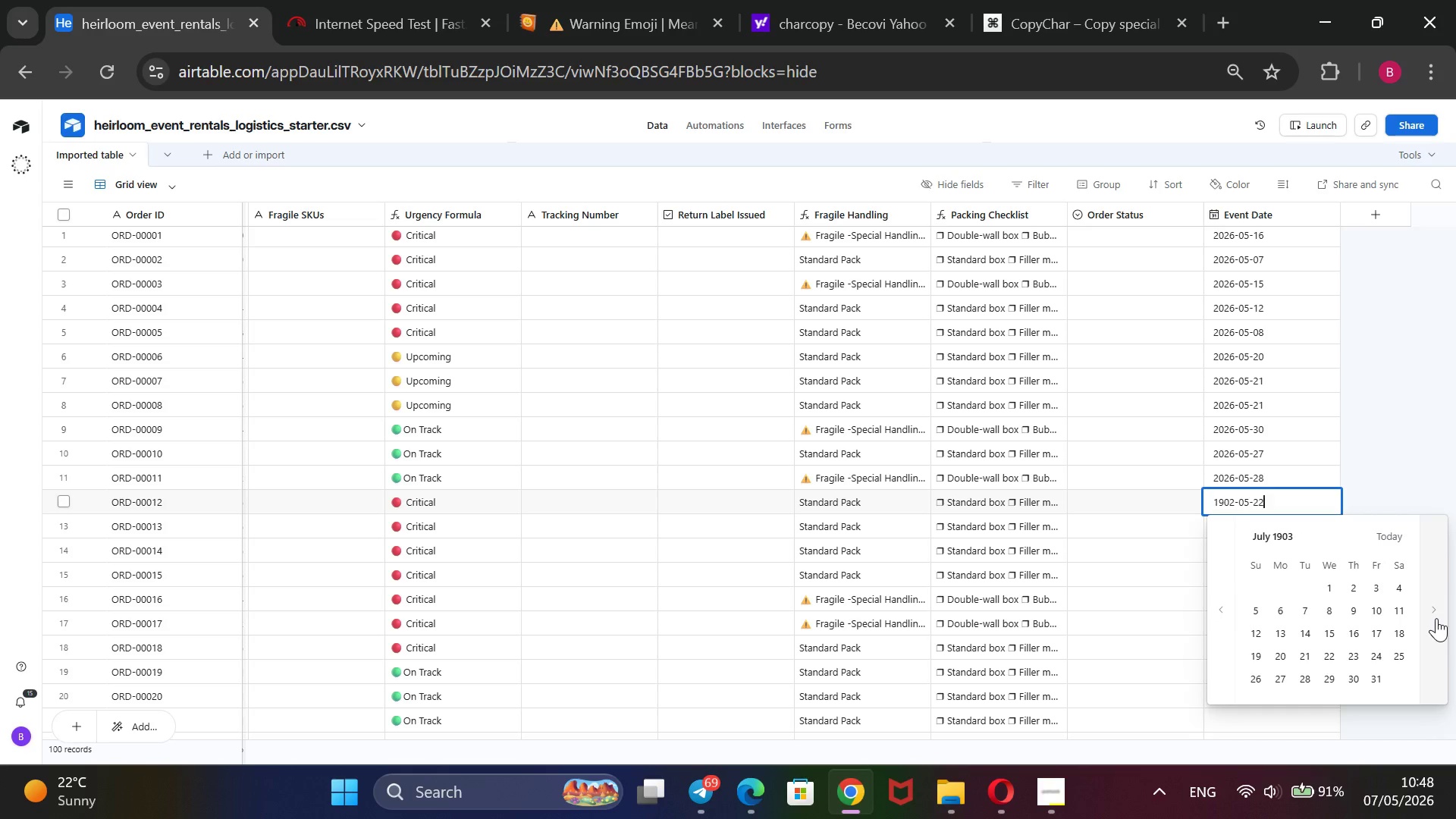 
triple_click([1436, 618])
 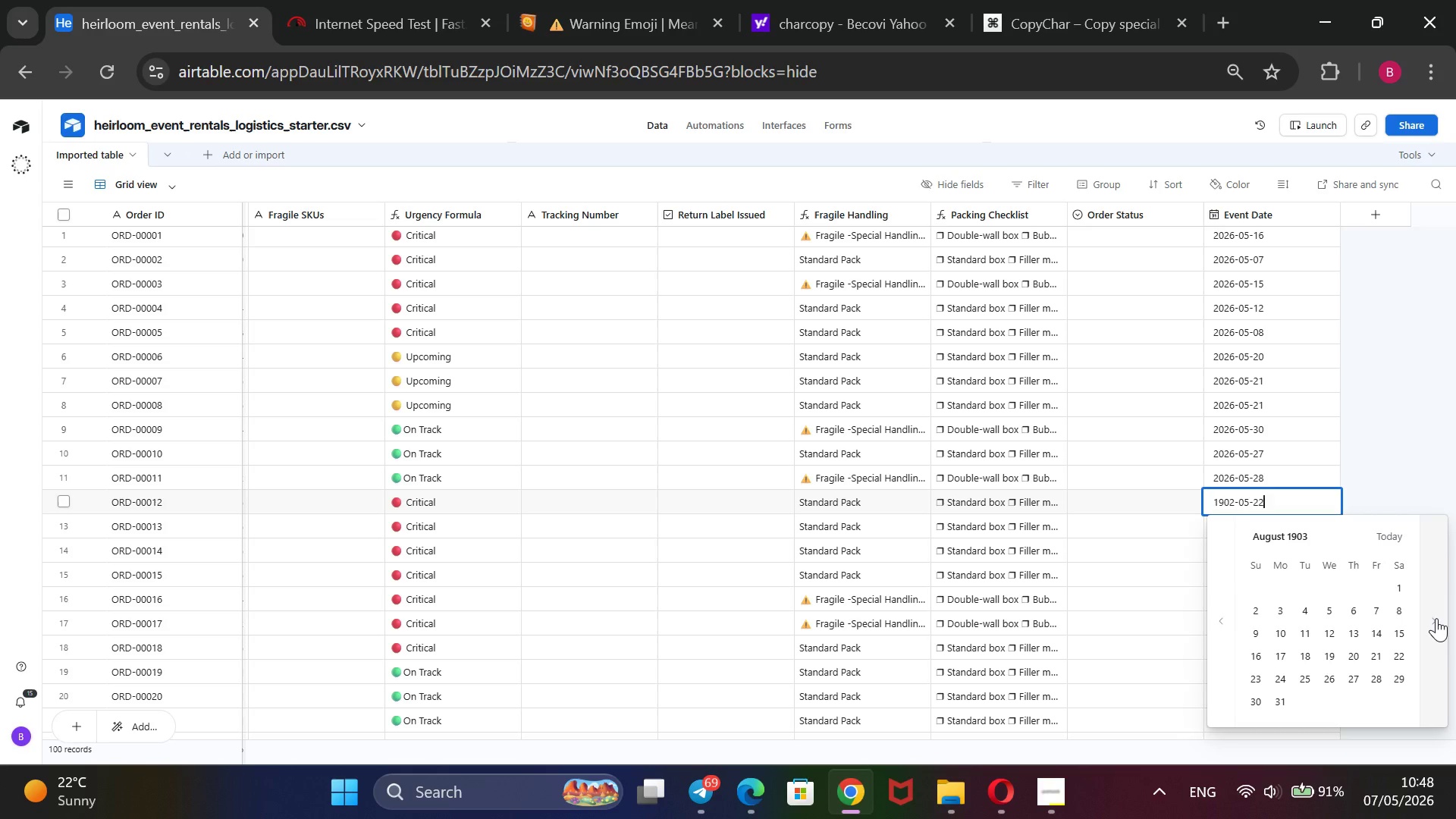 
triple_click([1436, 618])
 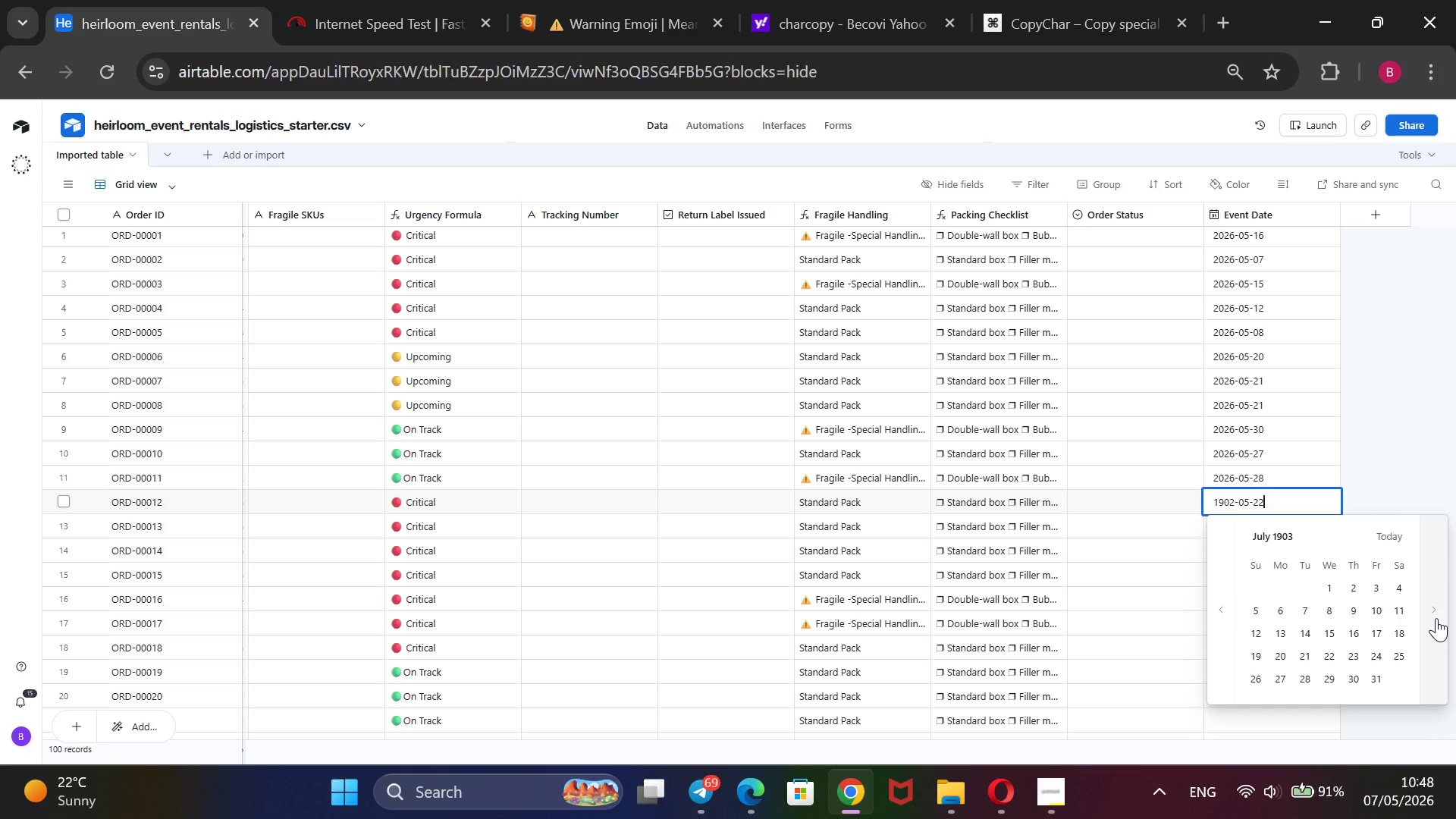 
triple_click([1436, 618])
 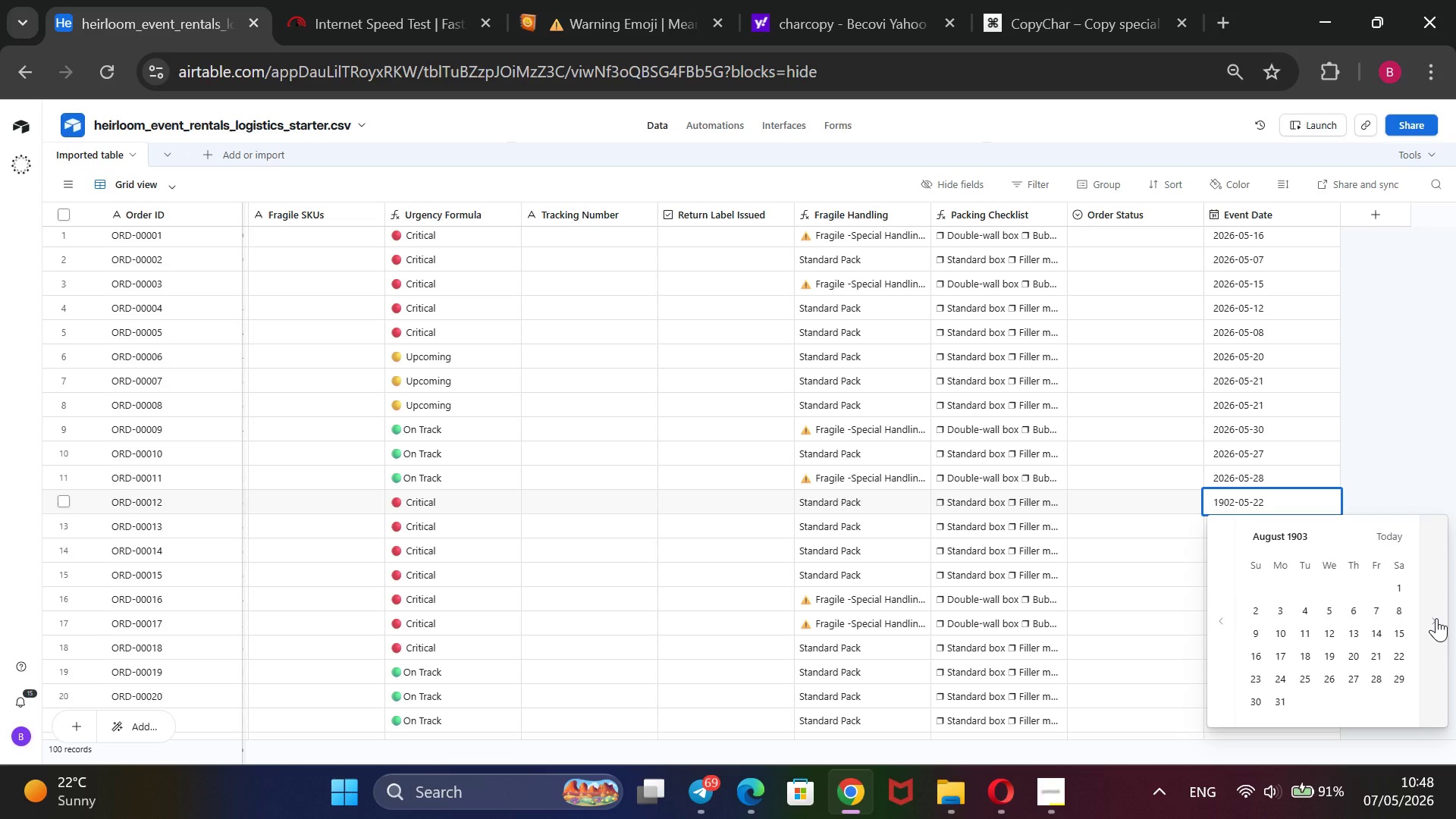 
hold_key(key=Backspace, duration=1.2)
 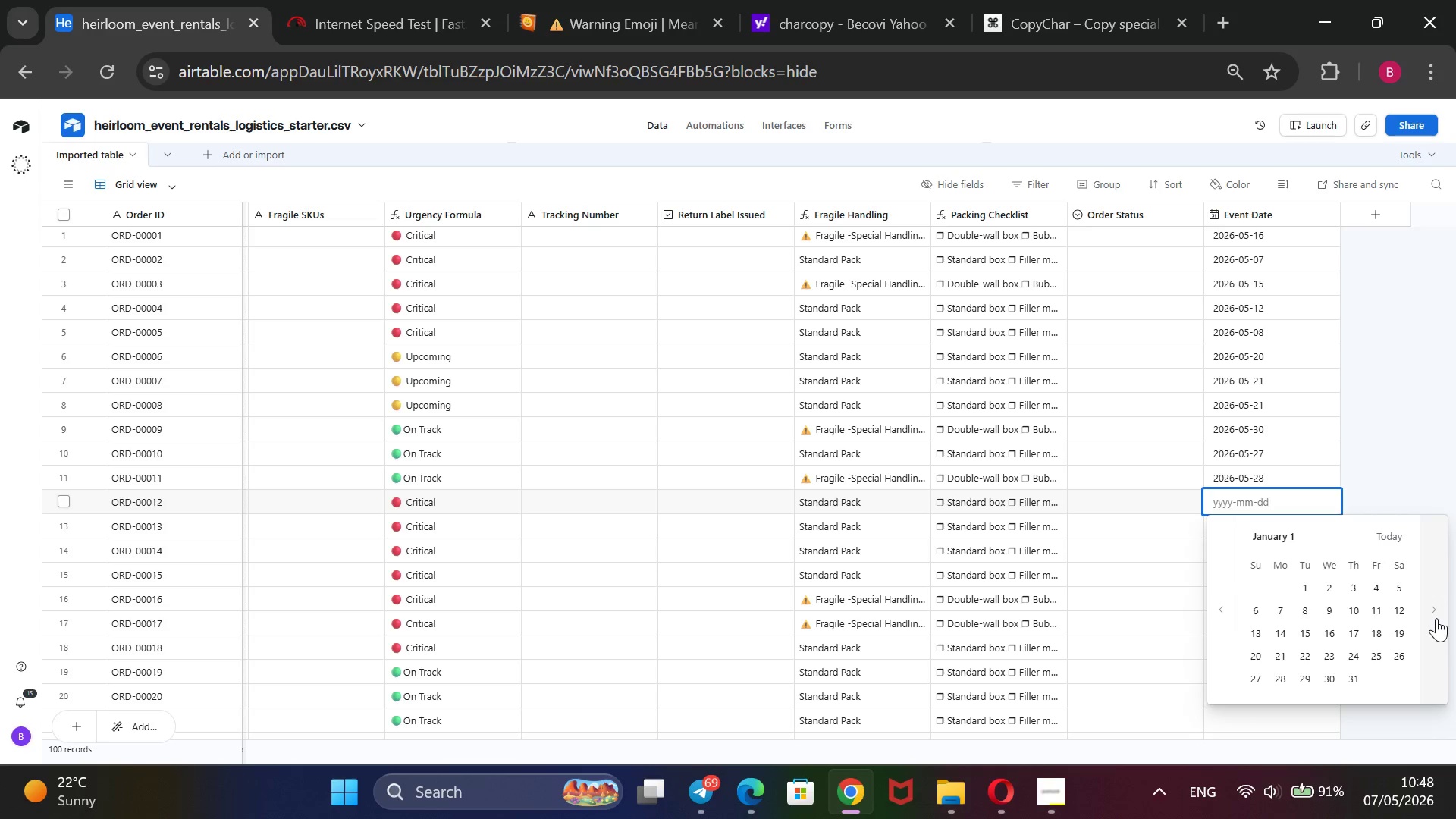 
type(2026)
 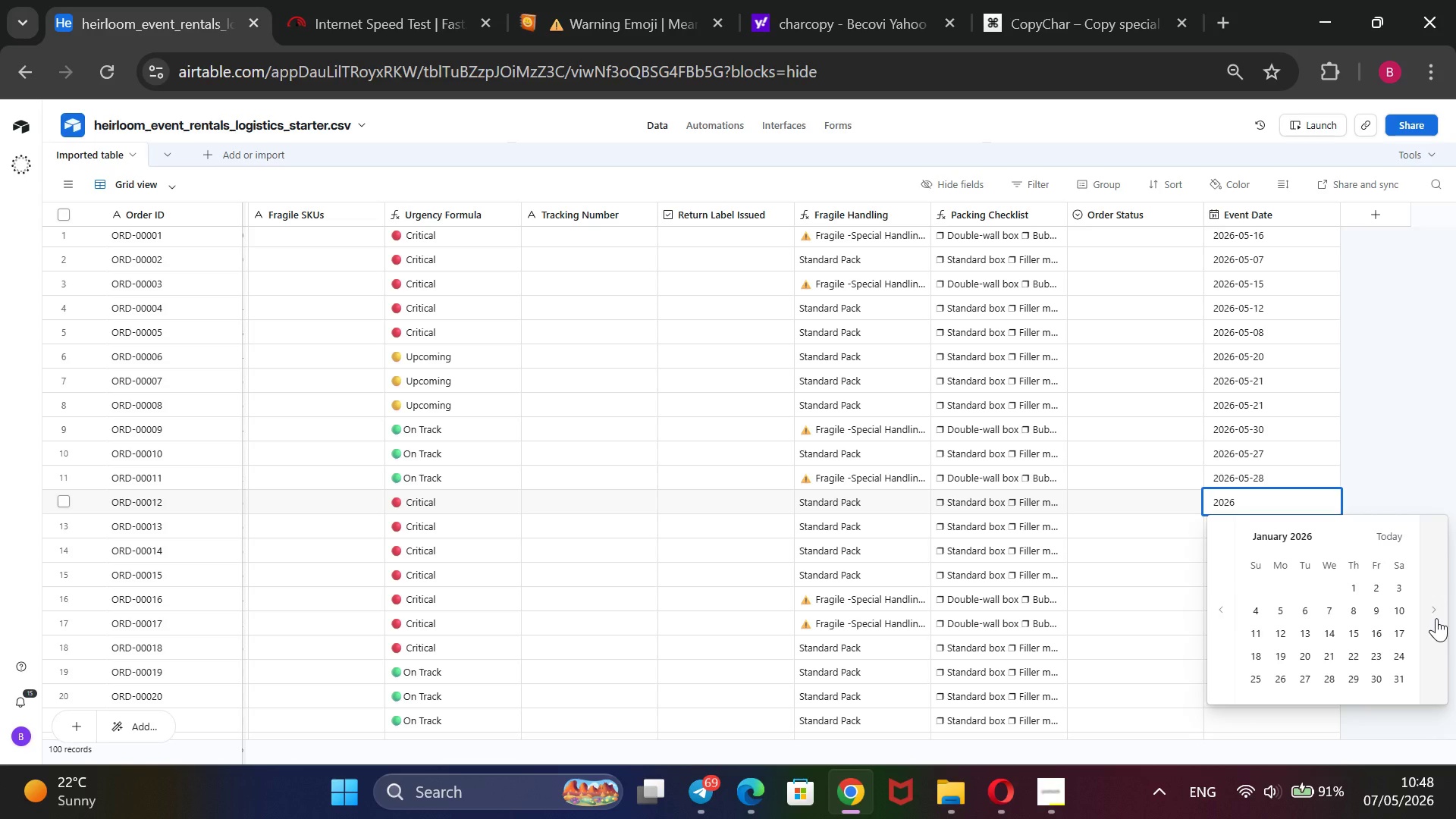 
left_click([1436, 618])
 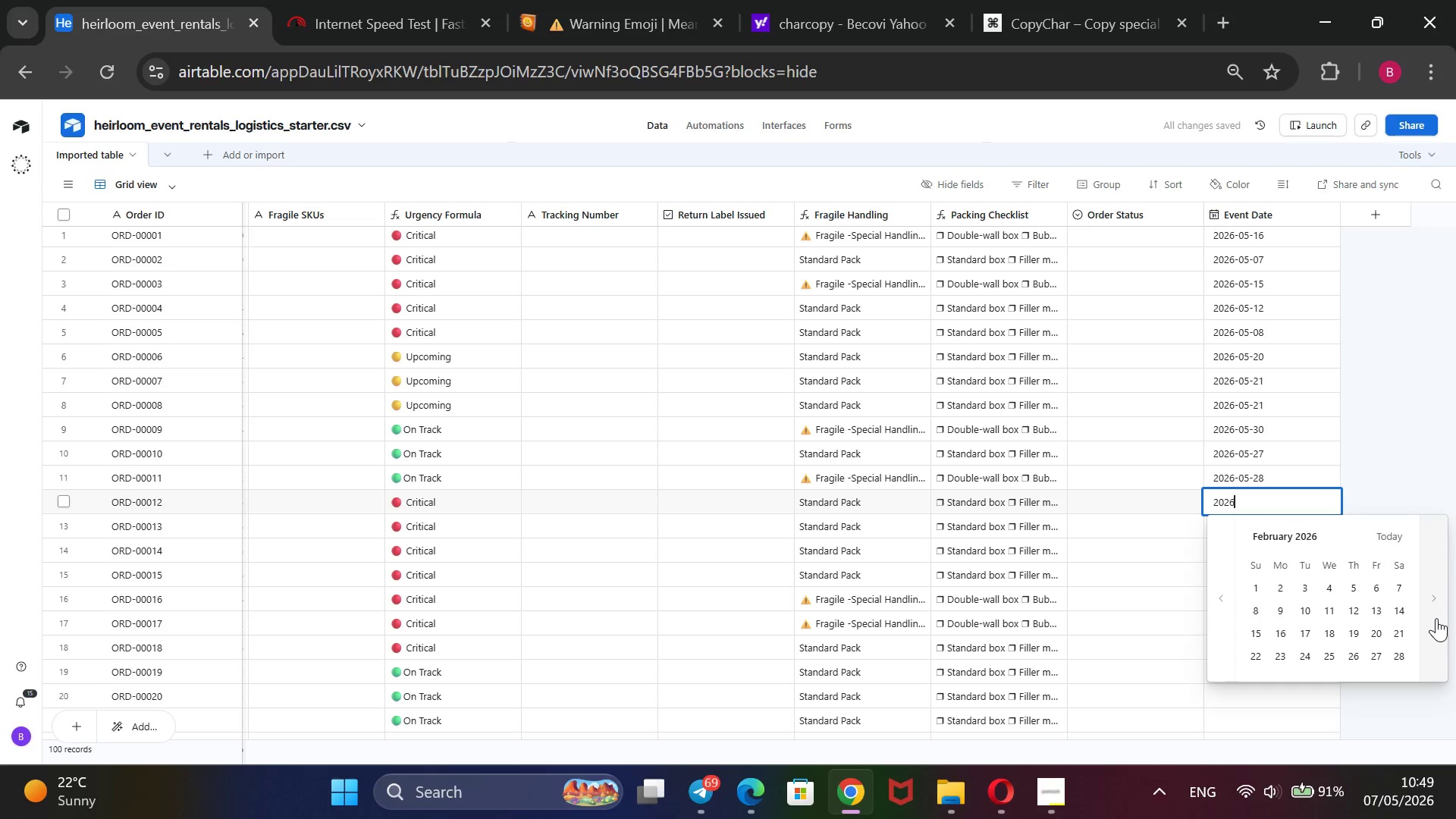 
double_click([1436, 618])
 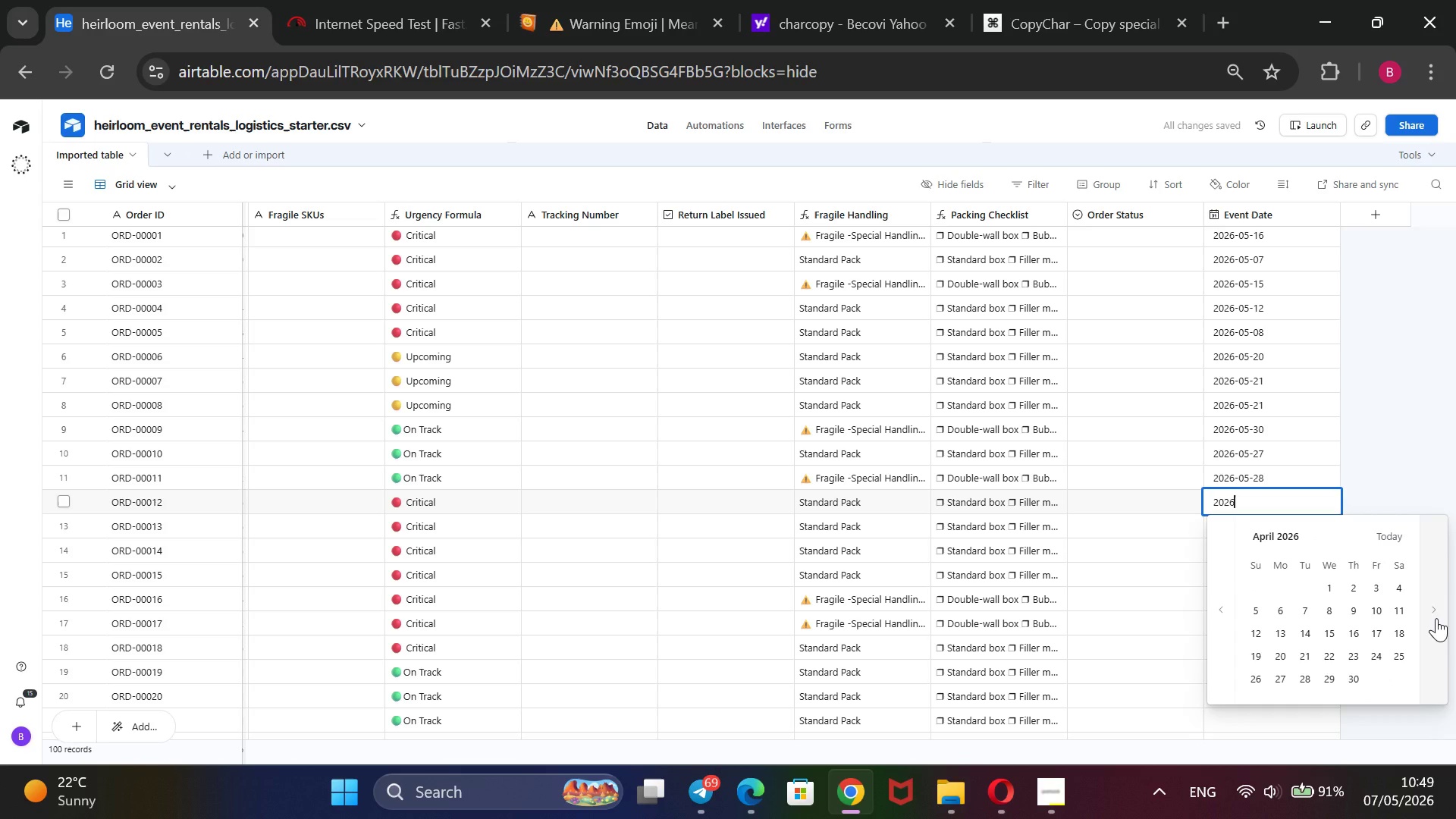 
left_click([1436, 618])
 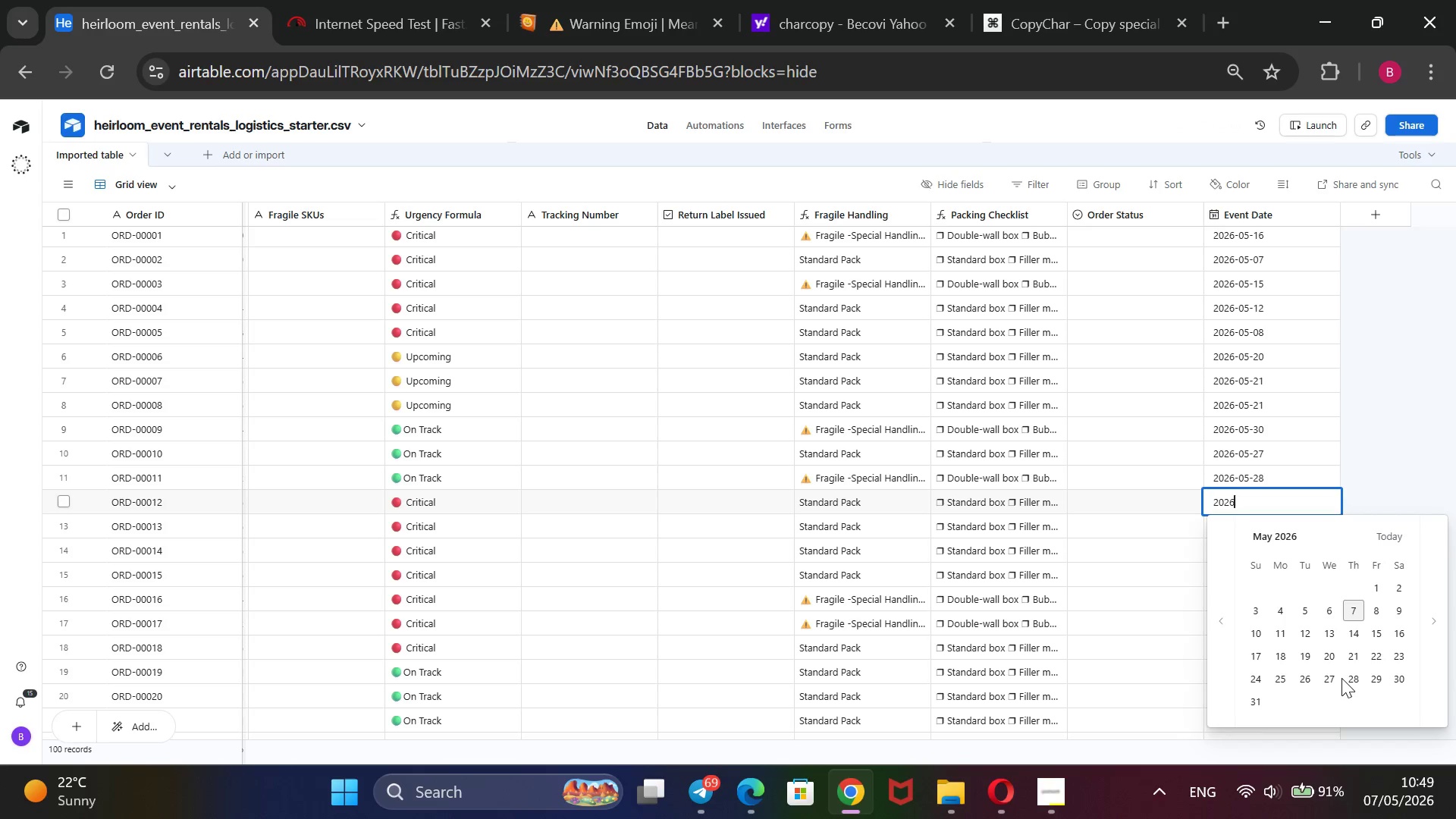 
wait(12.88)
 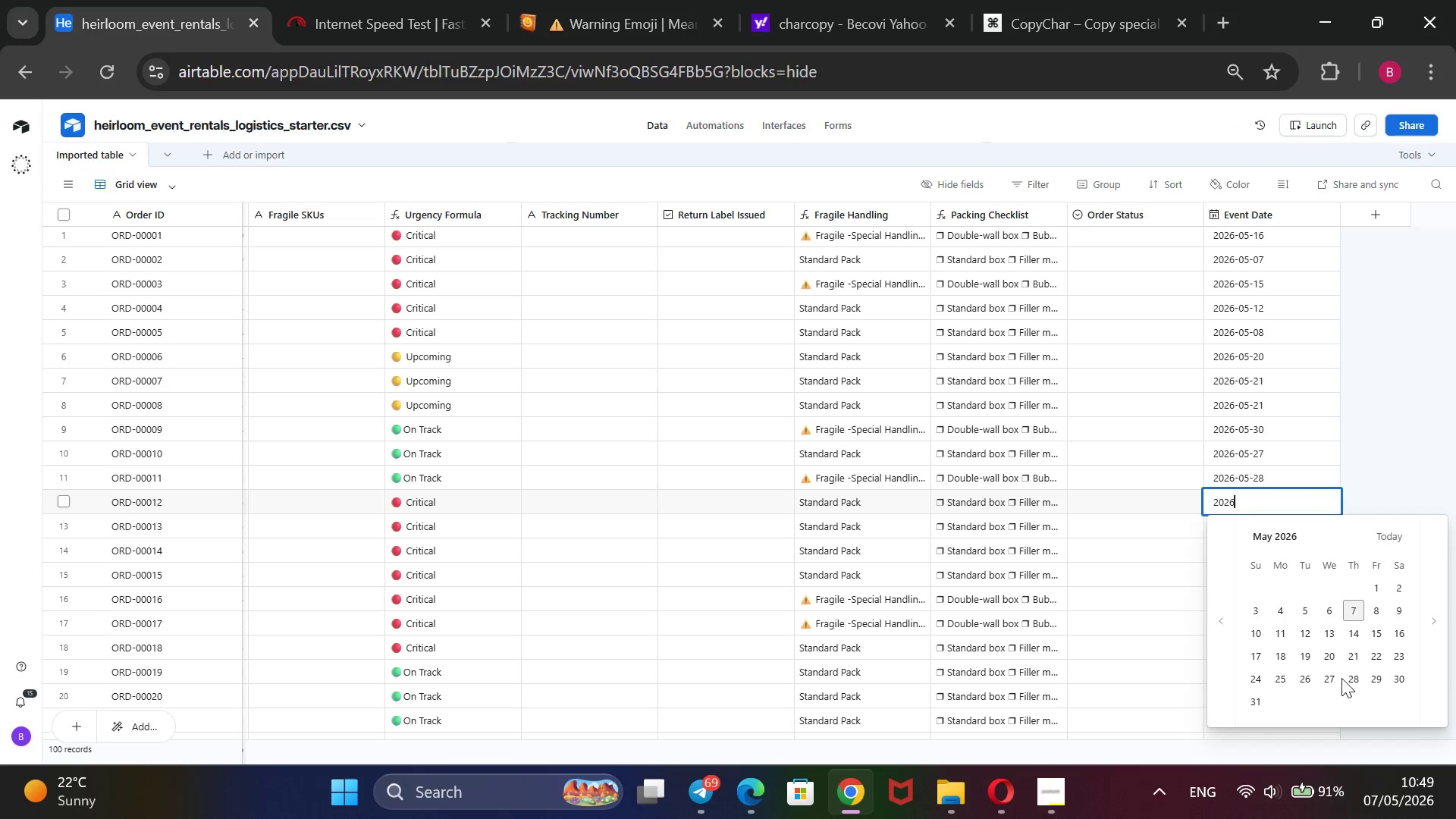 
left_click([1313, 682])
 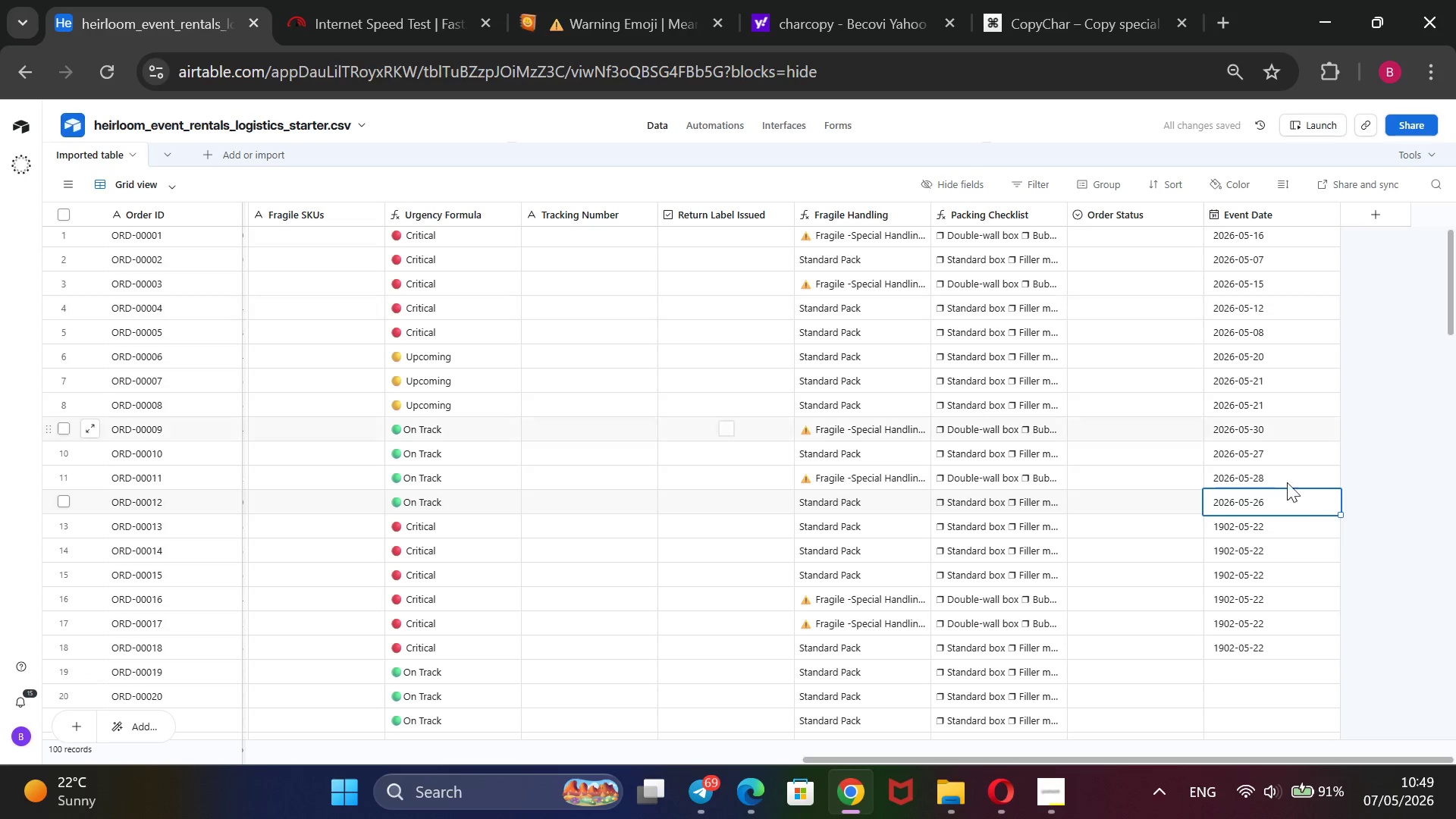 
wait(6.62)
 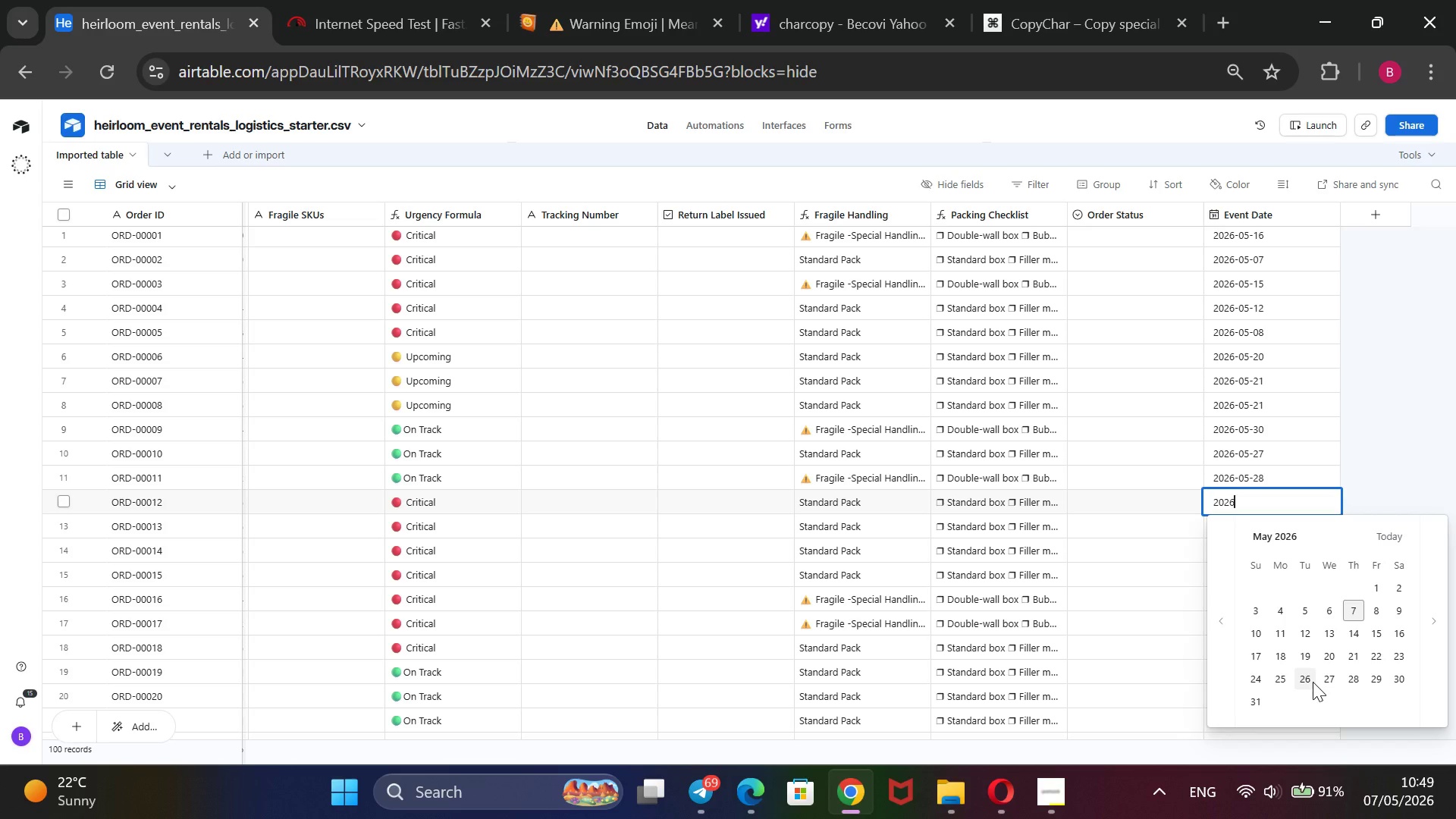 
left_click_drag(start_coordinate=[1338, 516], to_coordinate=[1320, 649])
 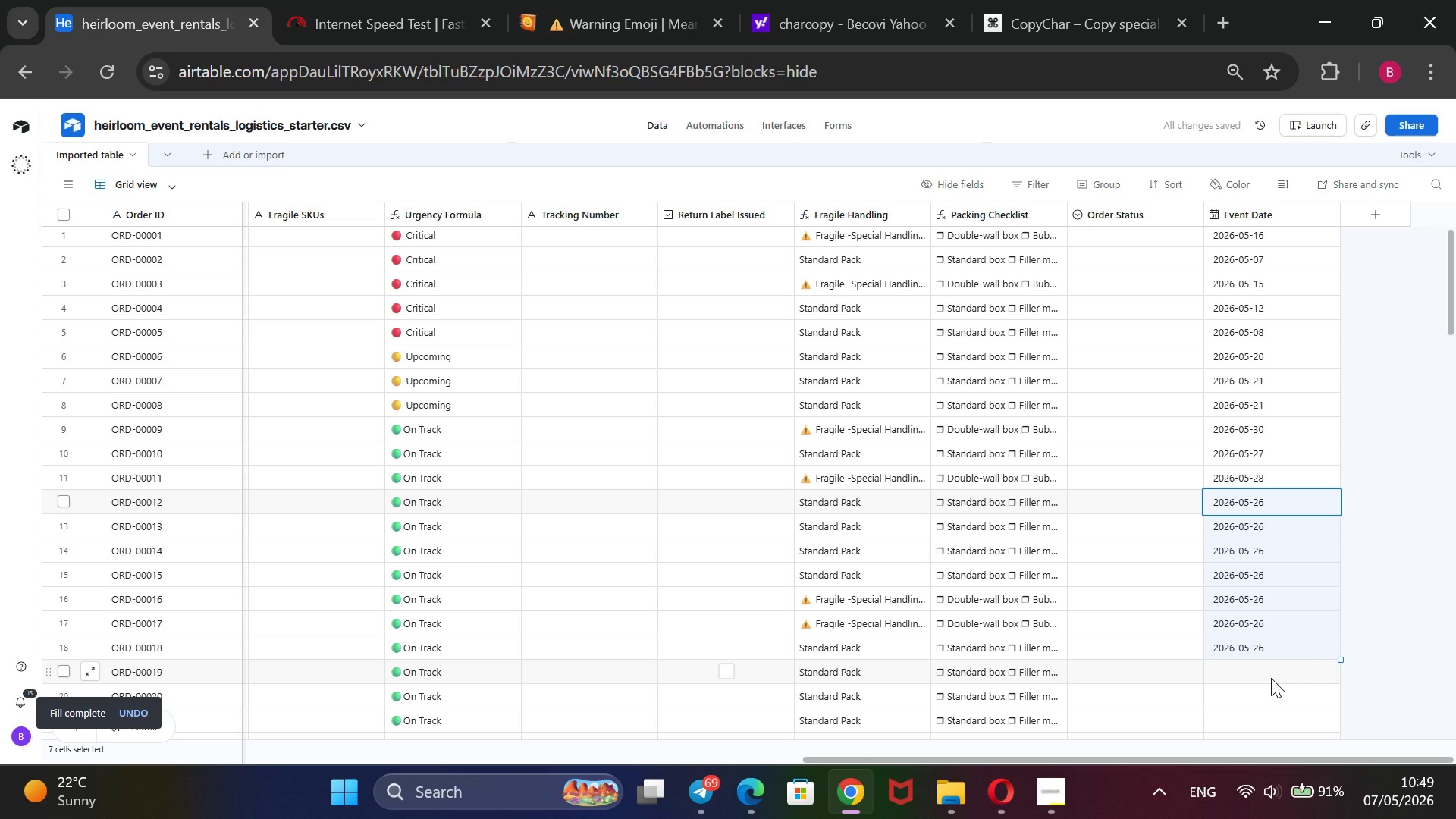 
left_click([1261, 678])
 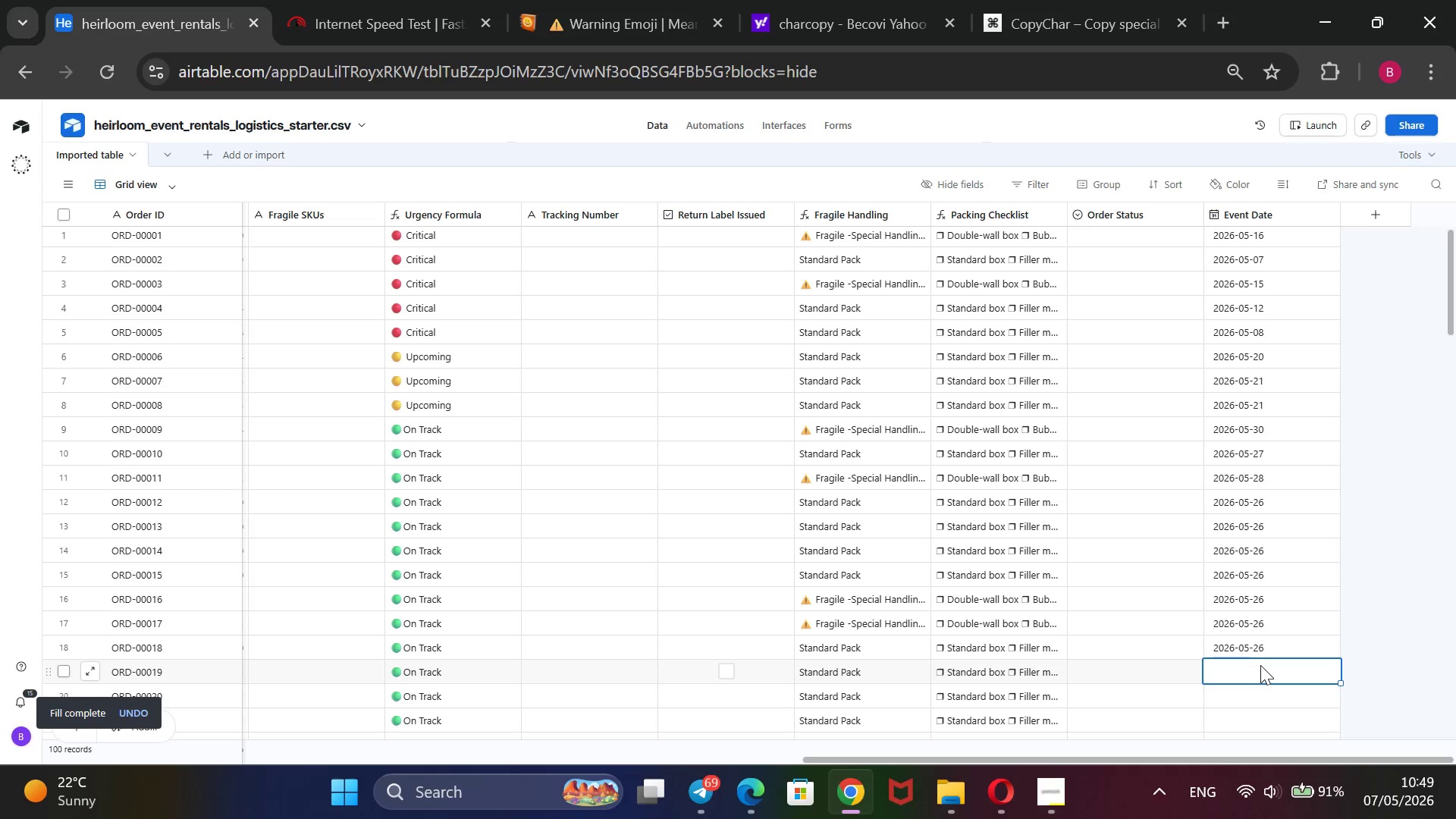 
wait(5.11)
 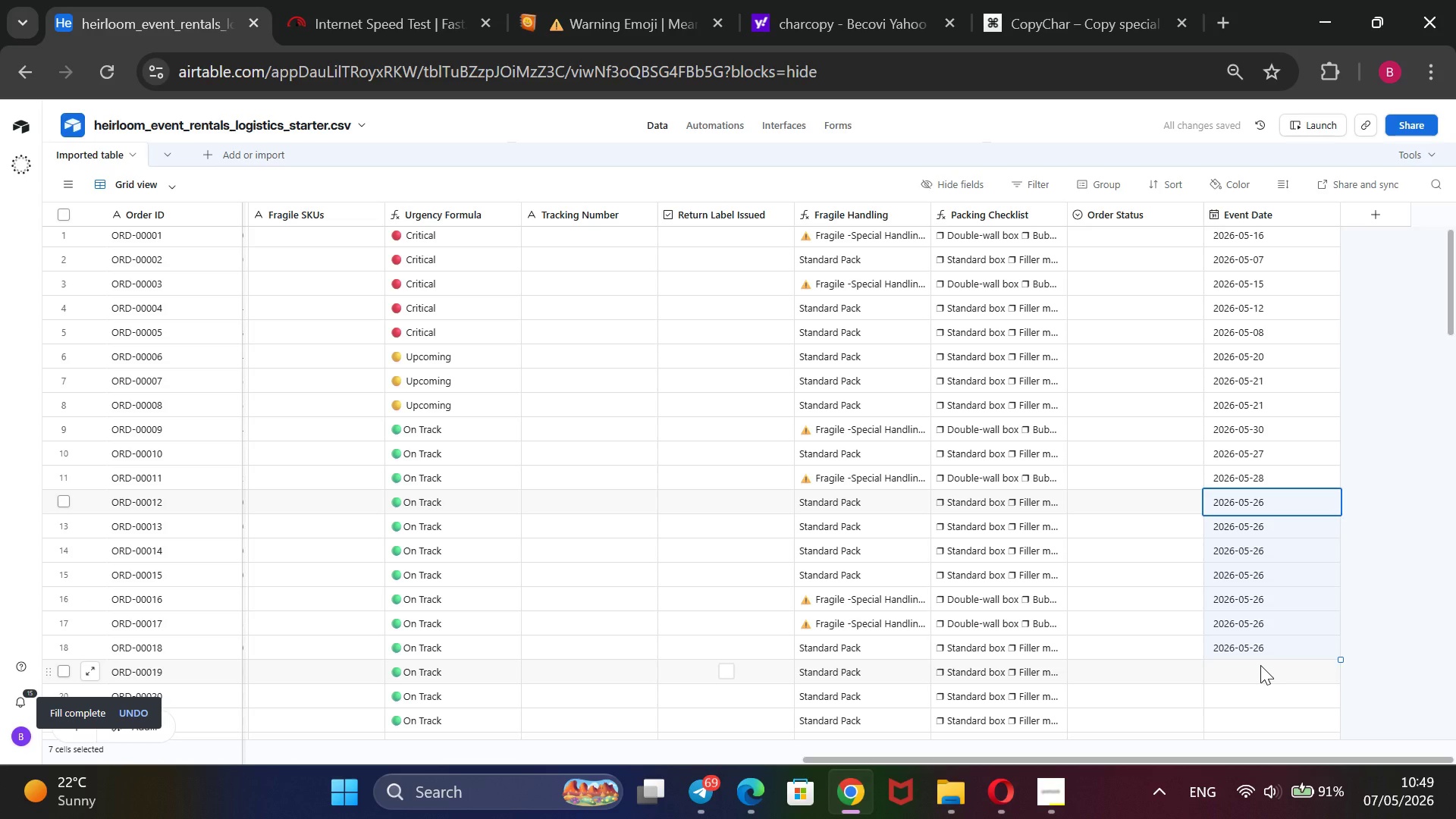 
key(Enter)
 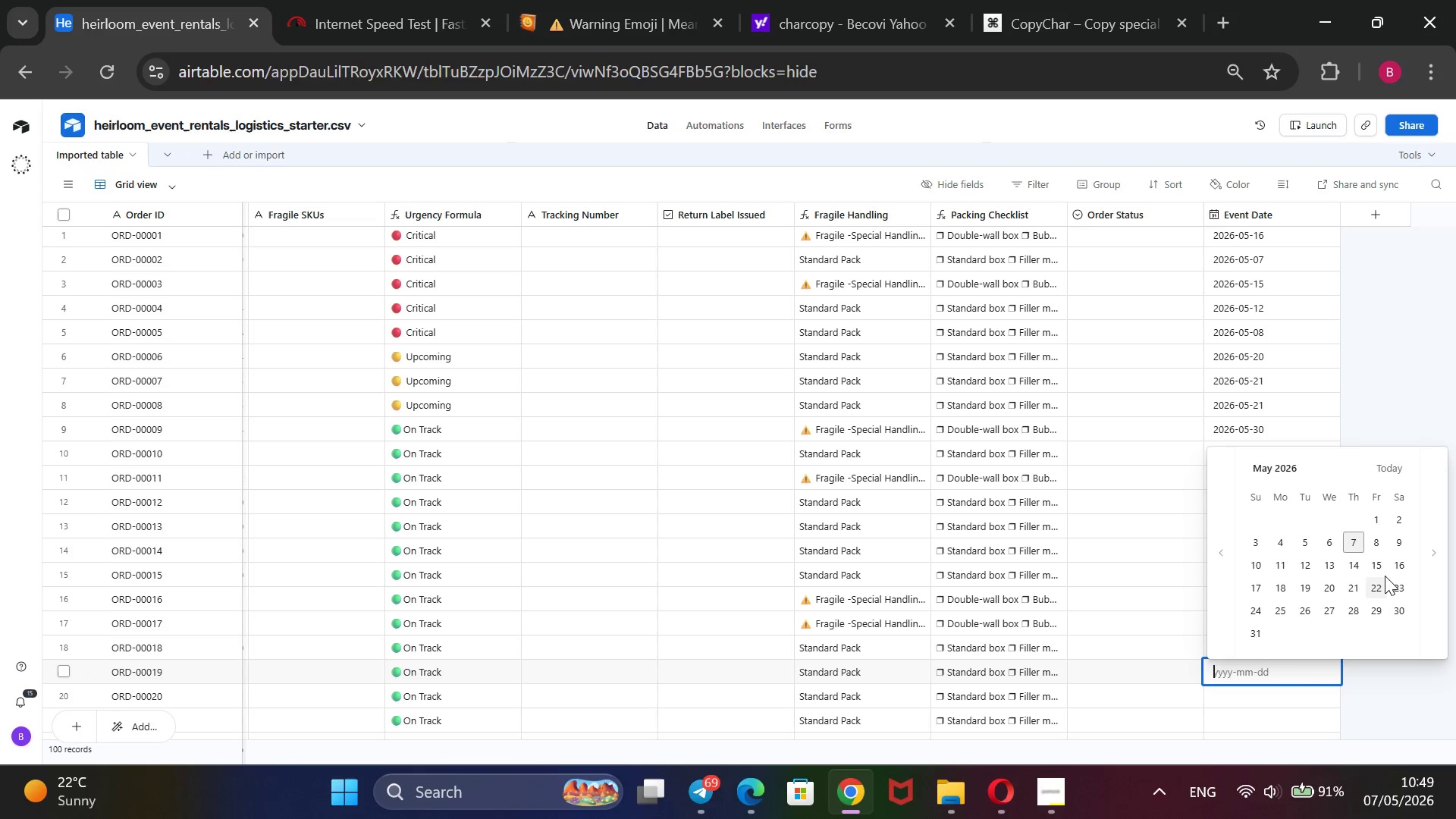 
wait(5.64)
 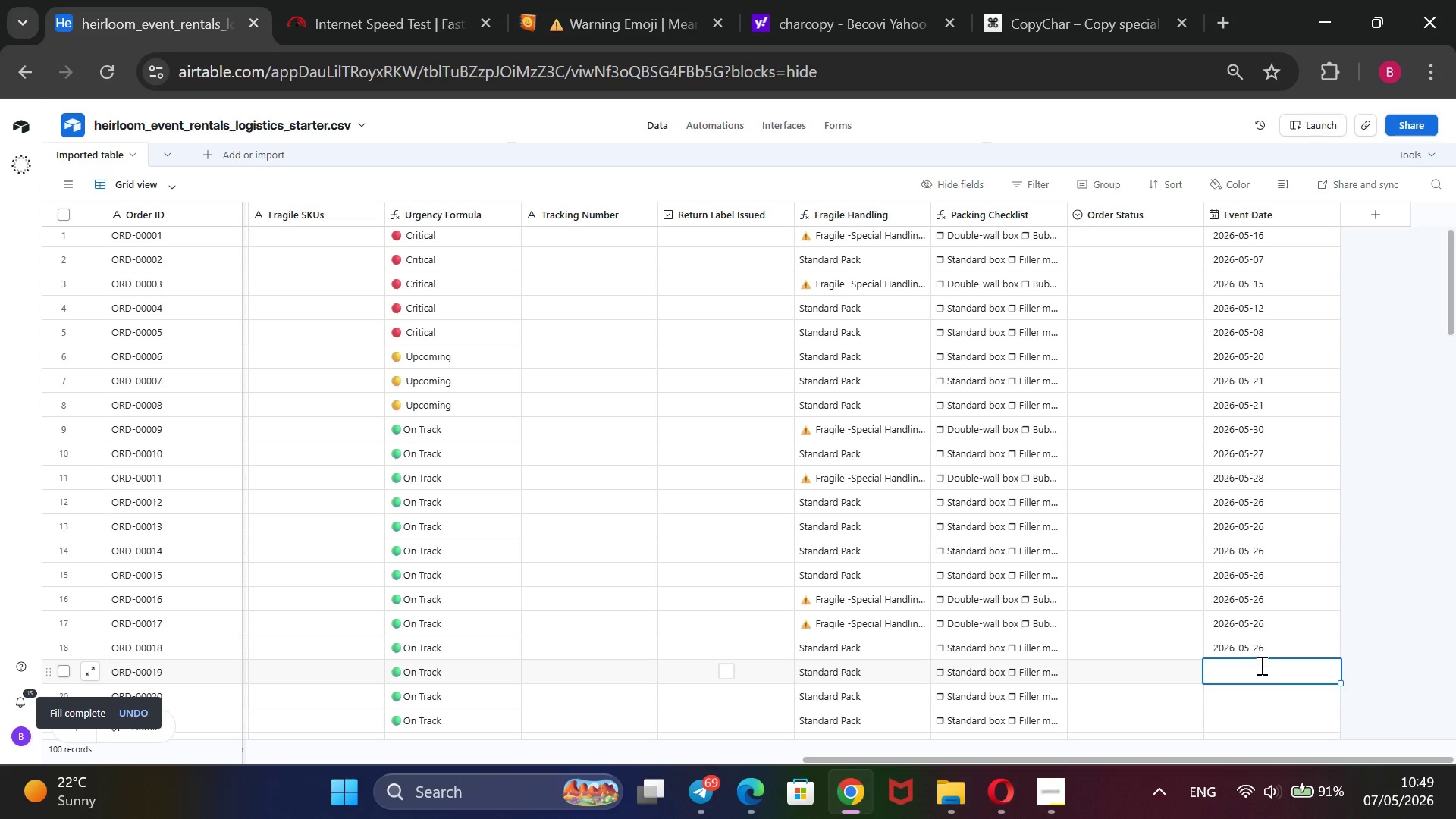 
left_click([1288, 587])
 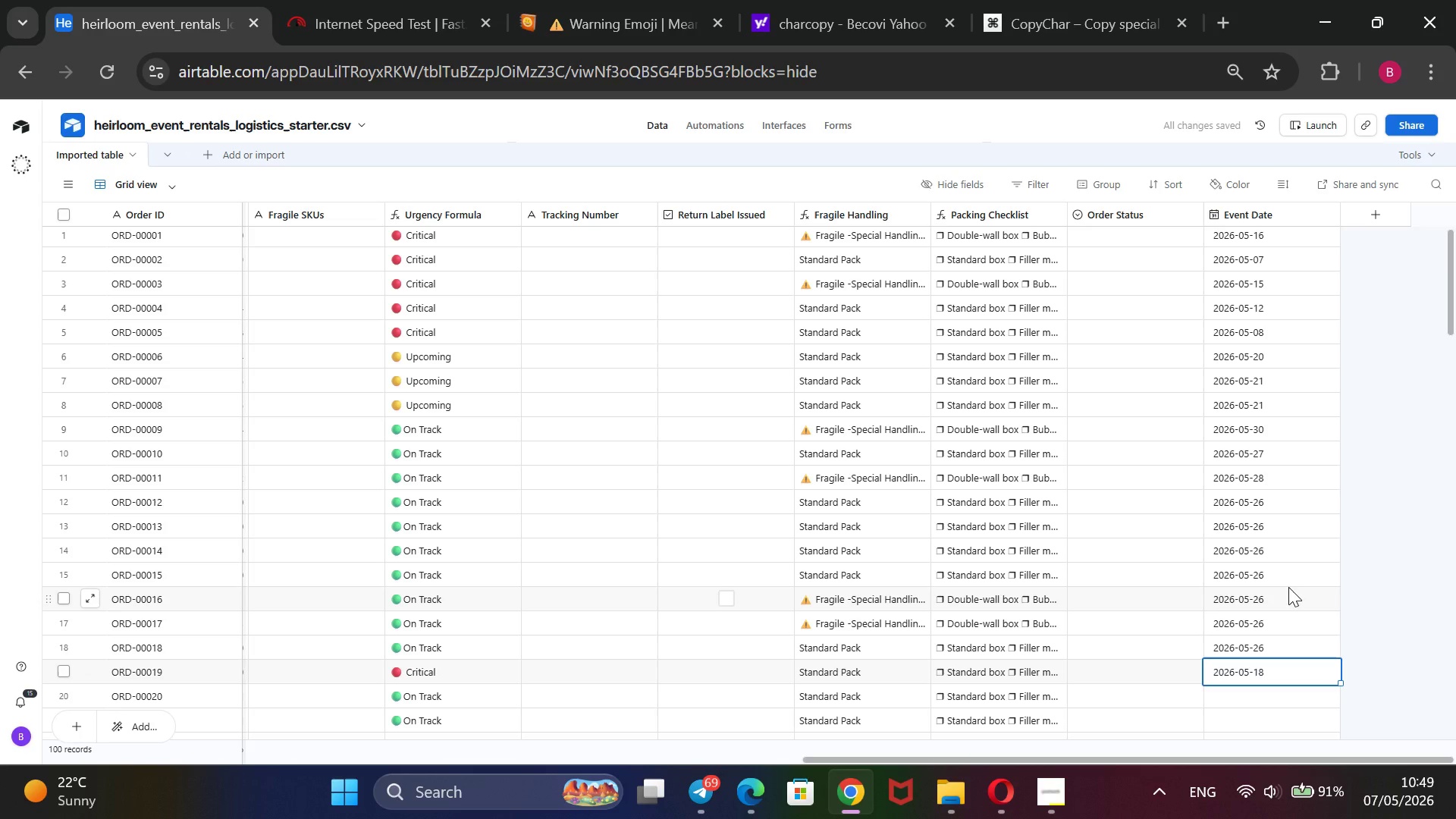 
wait(7.52)
 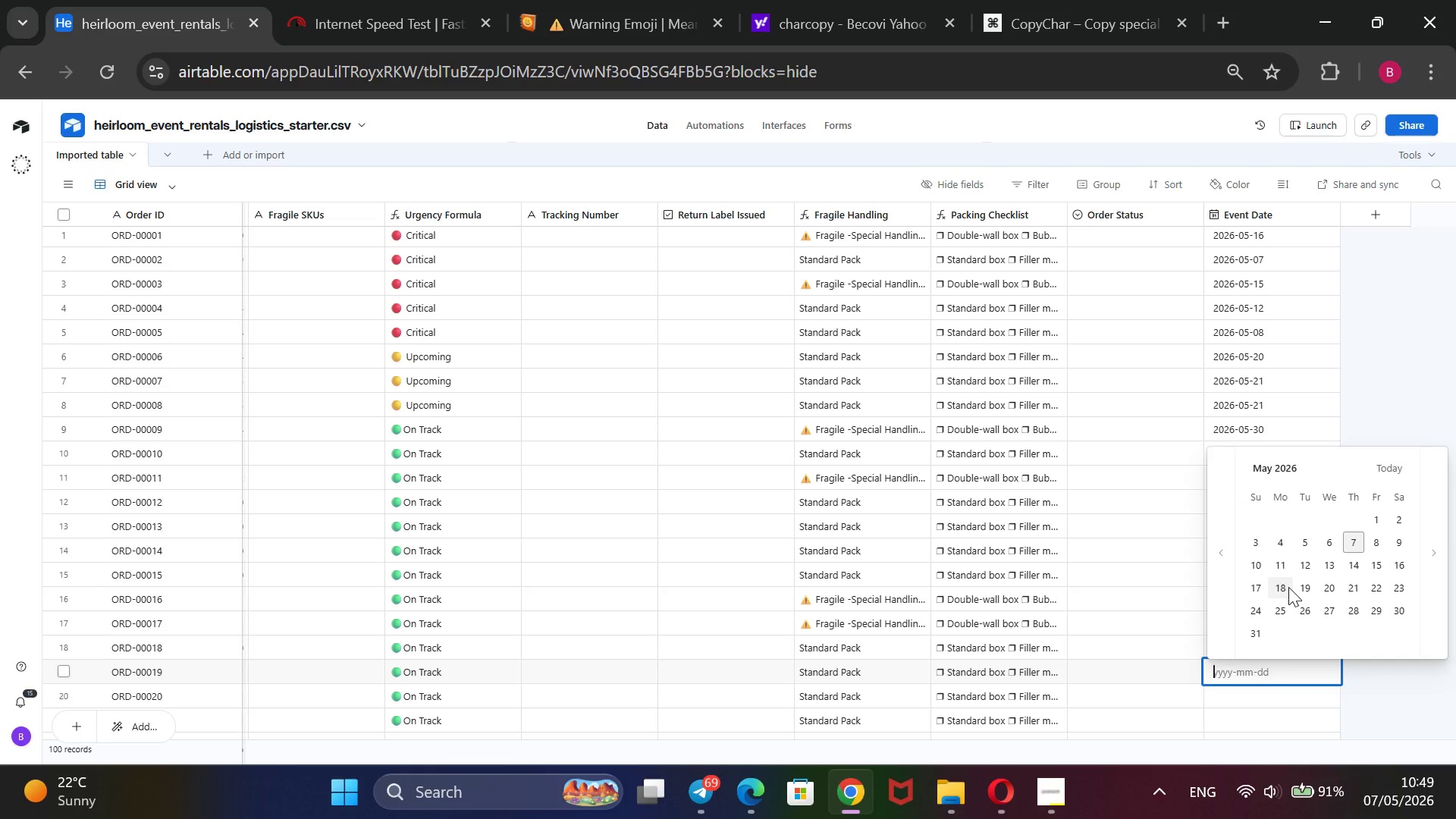 
key(Enter)
 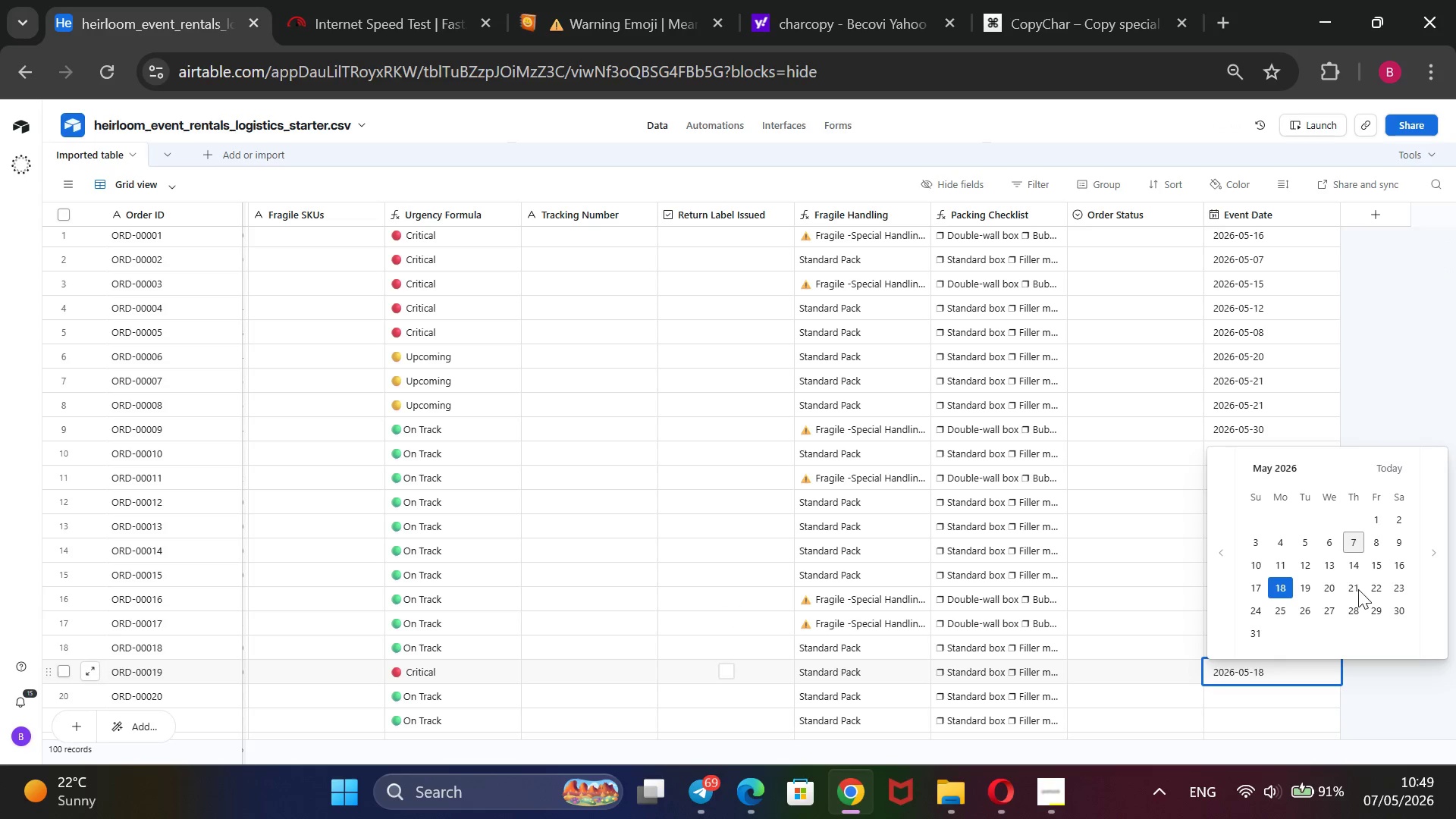 
left_click([1369, 588])
 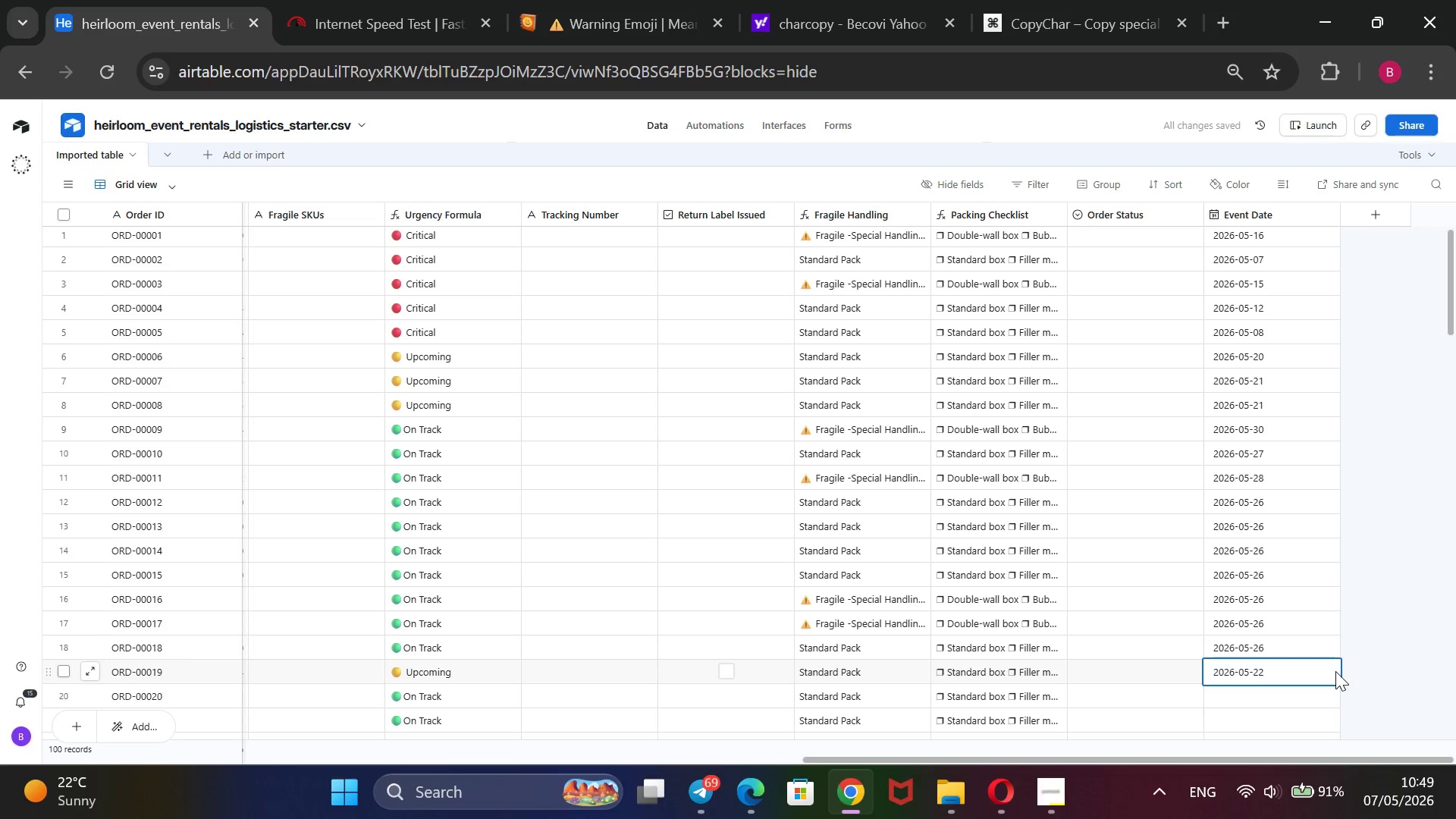 
wait(6.73)
 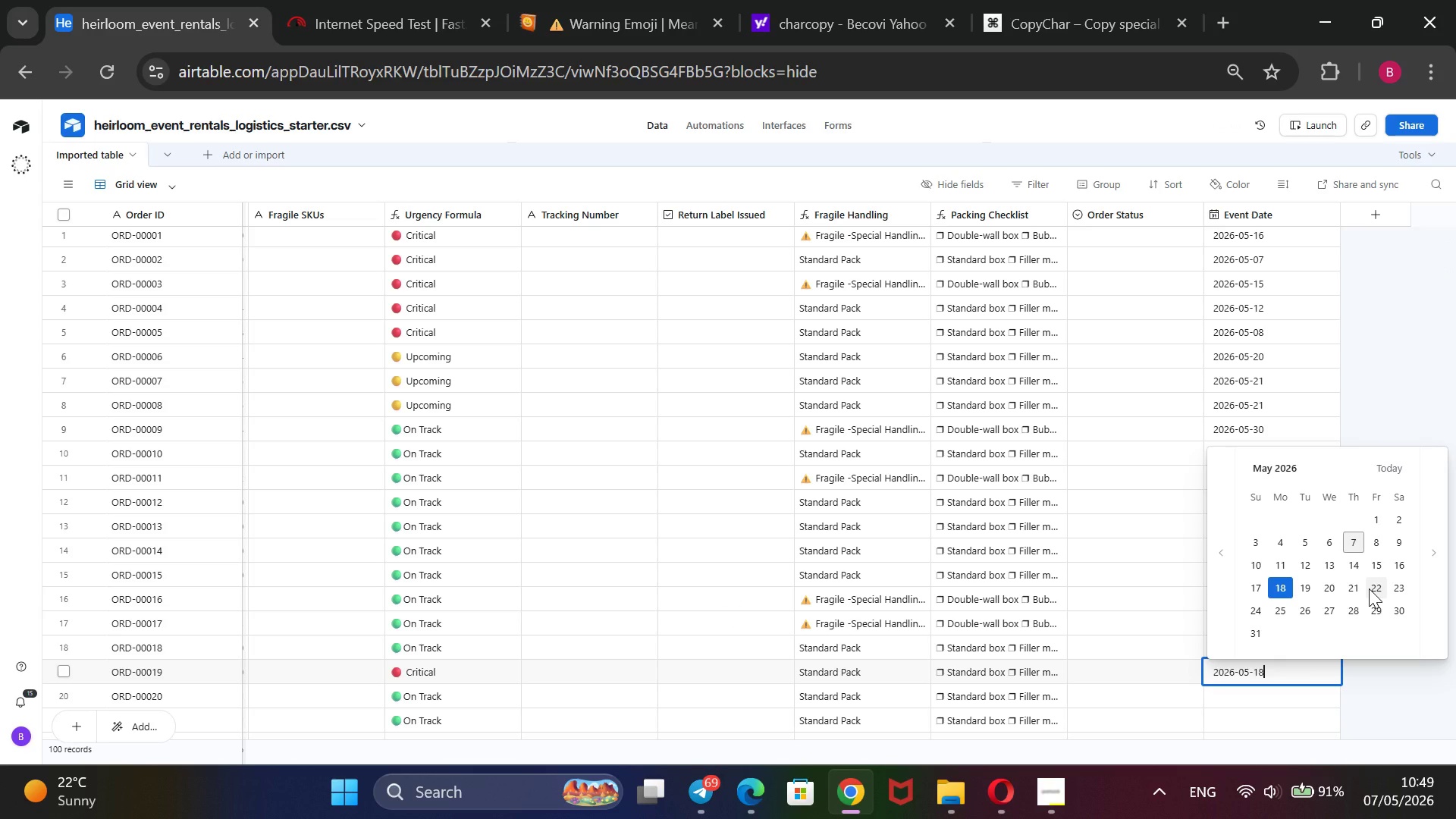 
left_click_drag(start_coordinate=[1338, 684], to_coordinate=[1278, 473])
 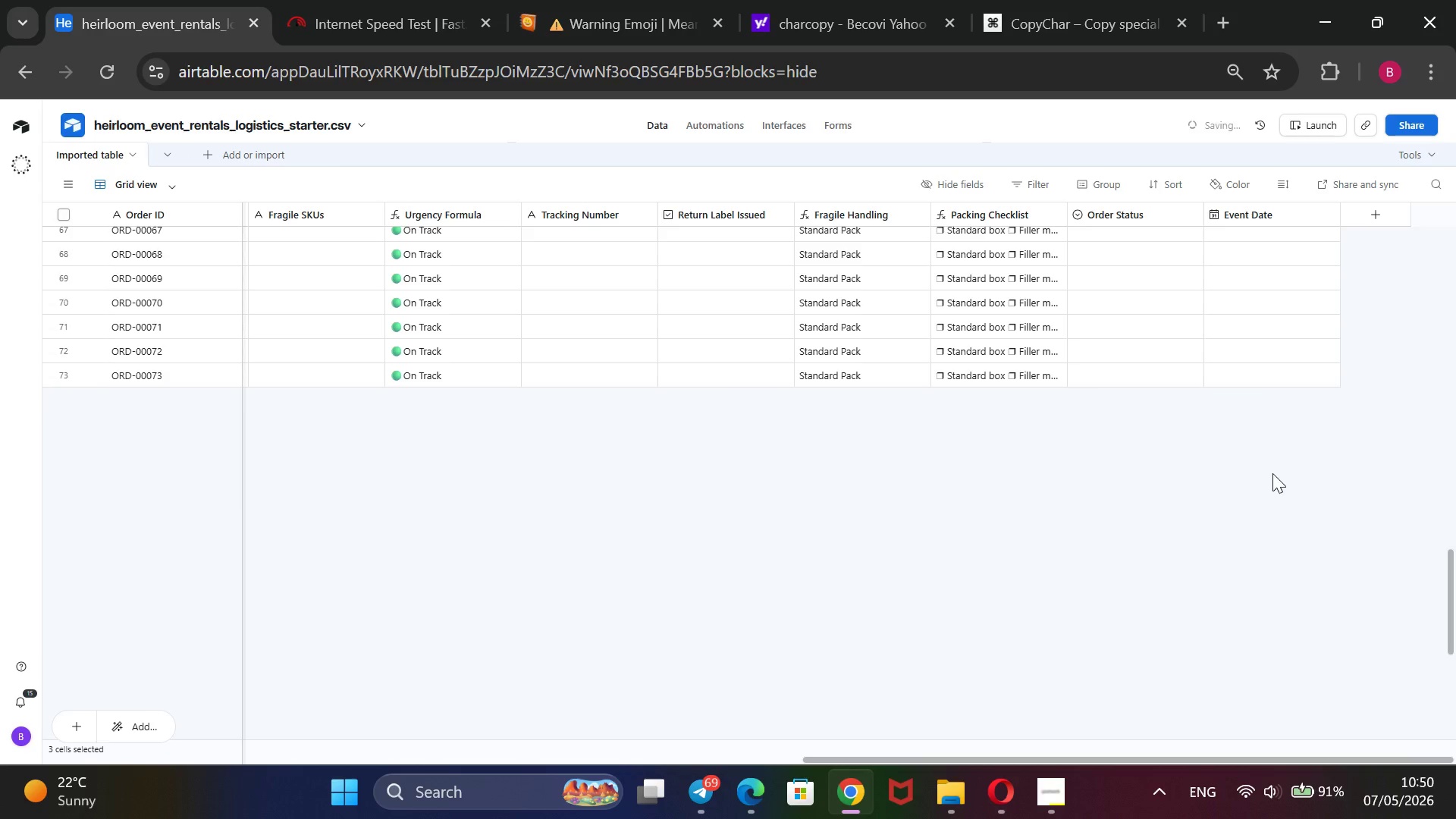 
scroll: coordinate [1272, 471], scroll_direction: up, amount: 10.0
 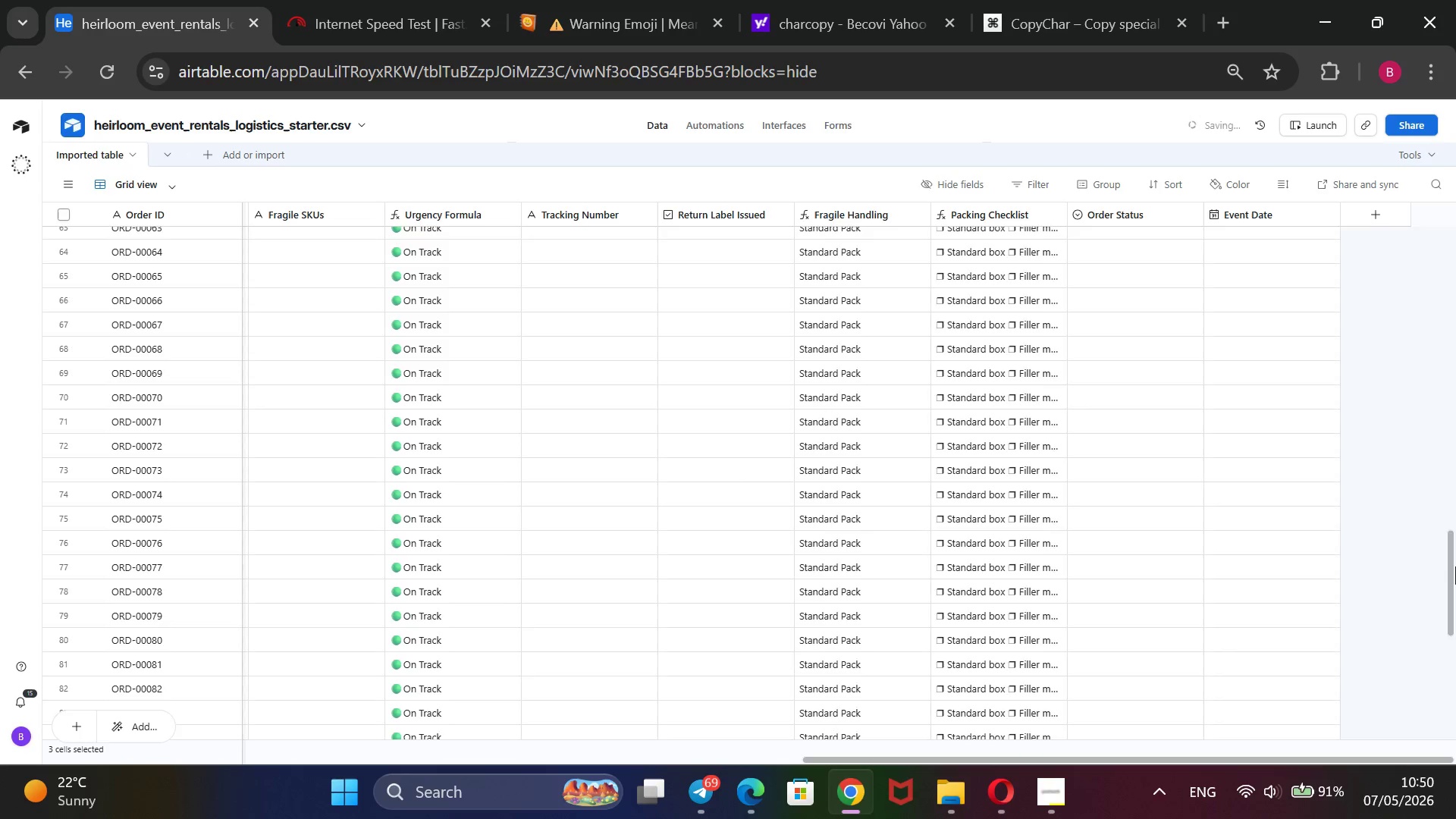 
left_click_drag(start_coordinate=[1455, 566], to_coordinate=[1454, 562])
 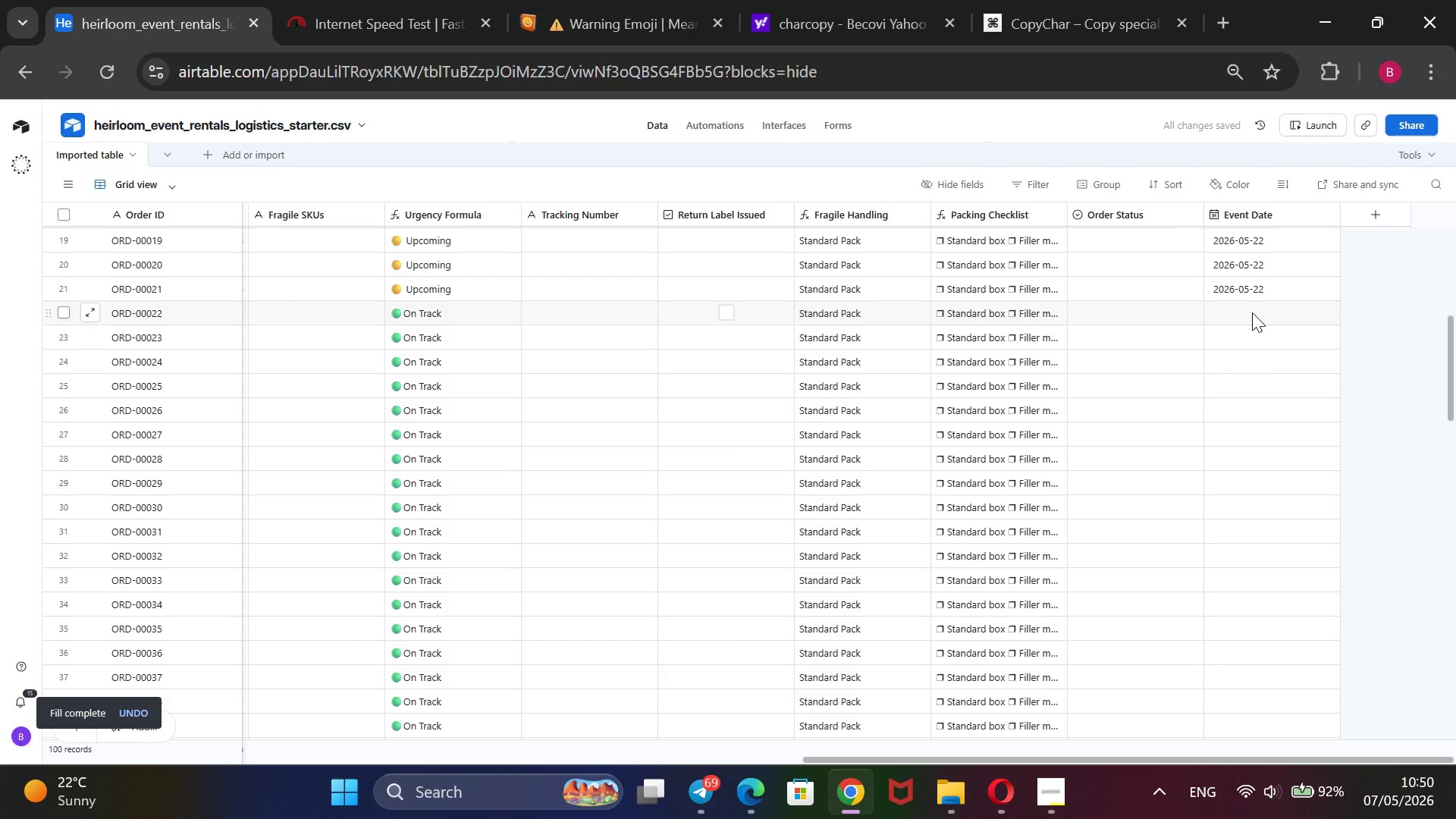 
left_click([1252, 312])
 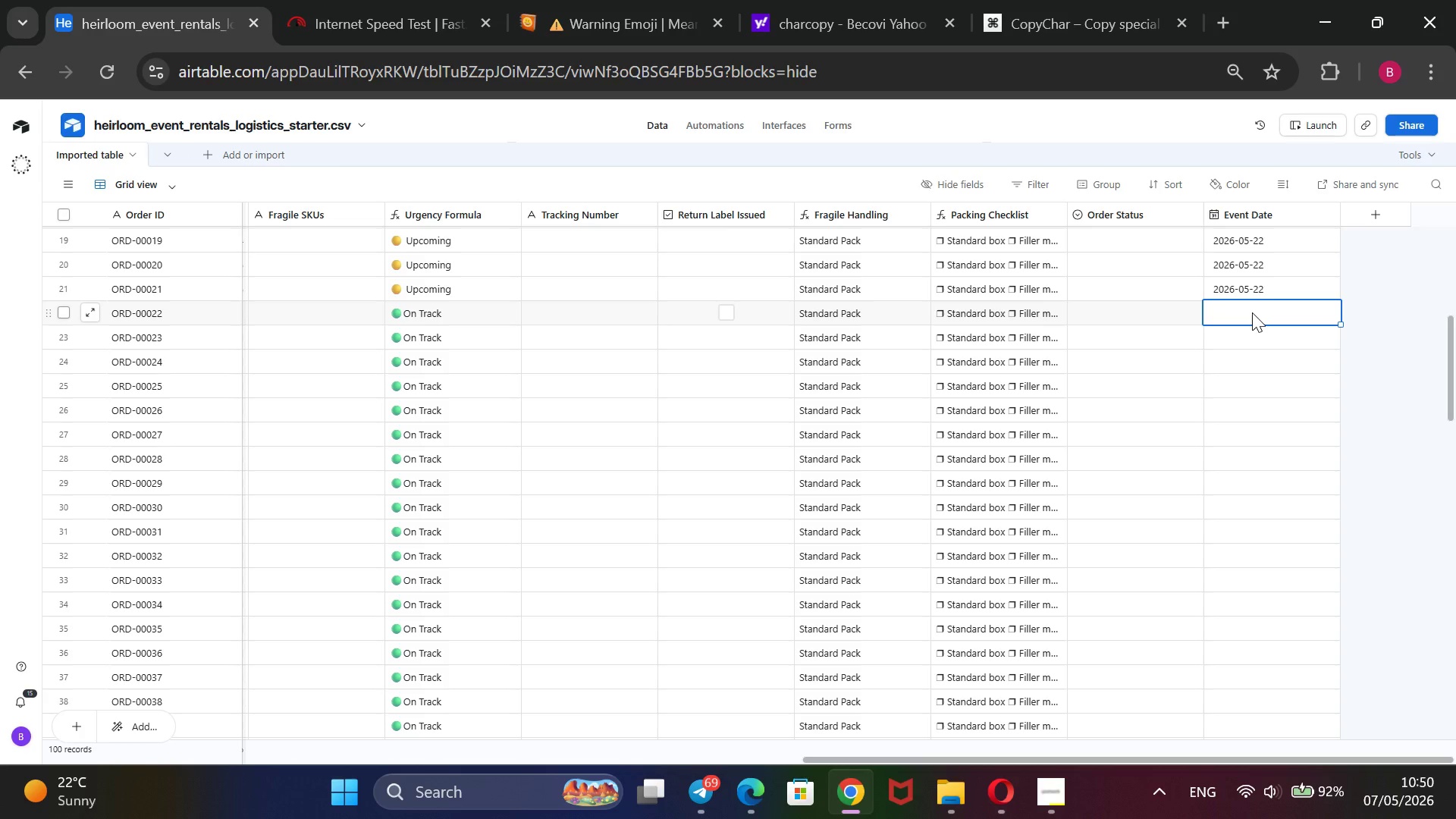 
wait(5.39)
 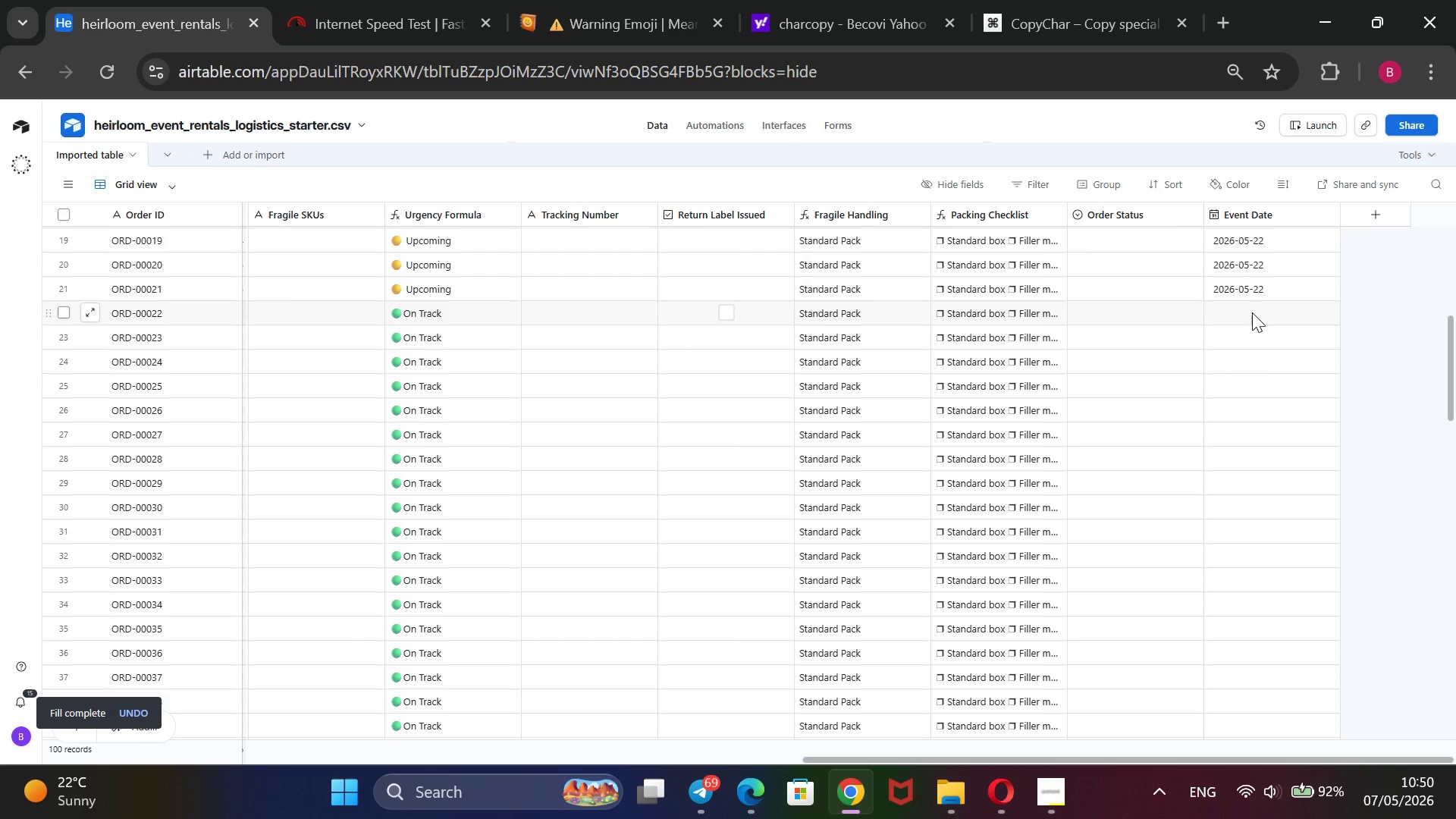 
key(Enter)
 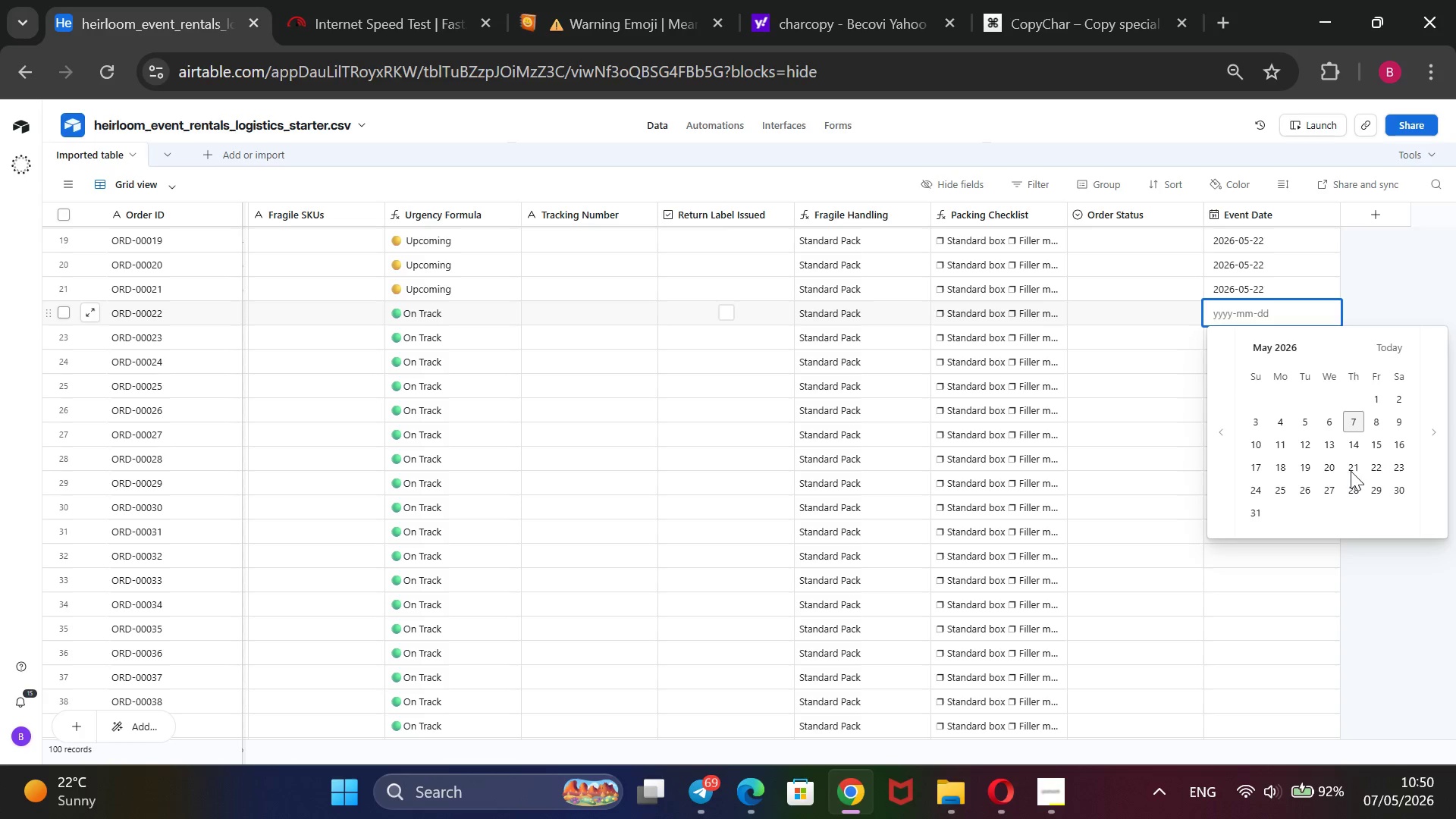 
left_click([1394, 466])
 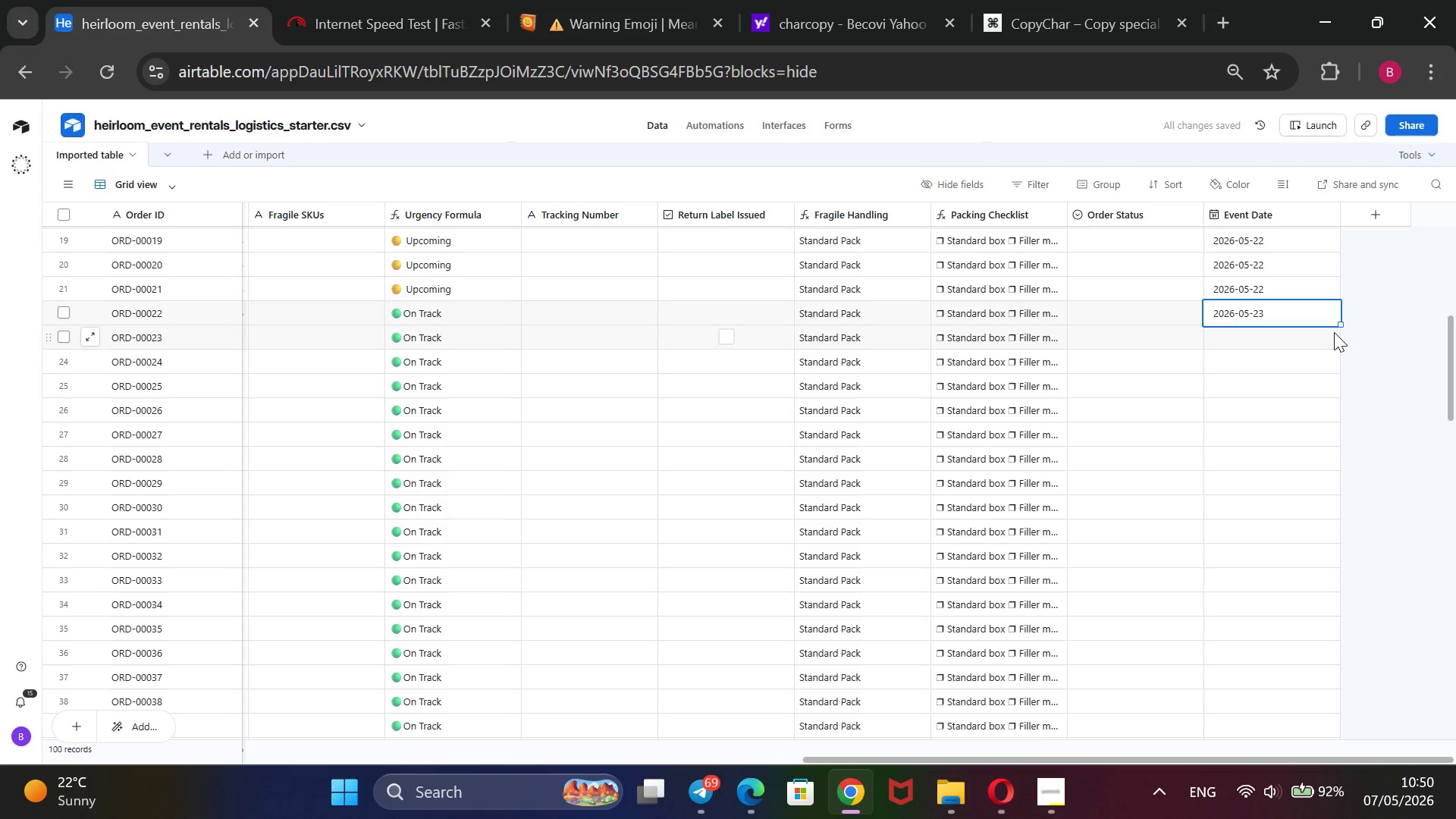 
wait(7.53)
 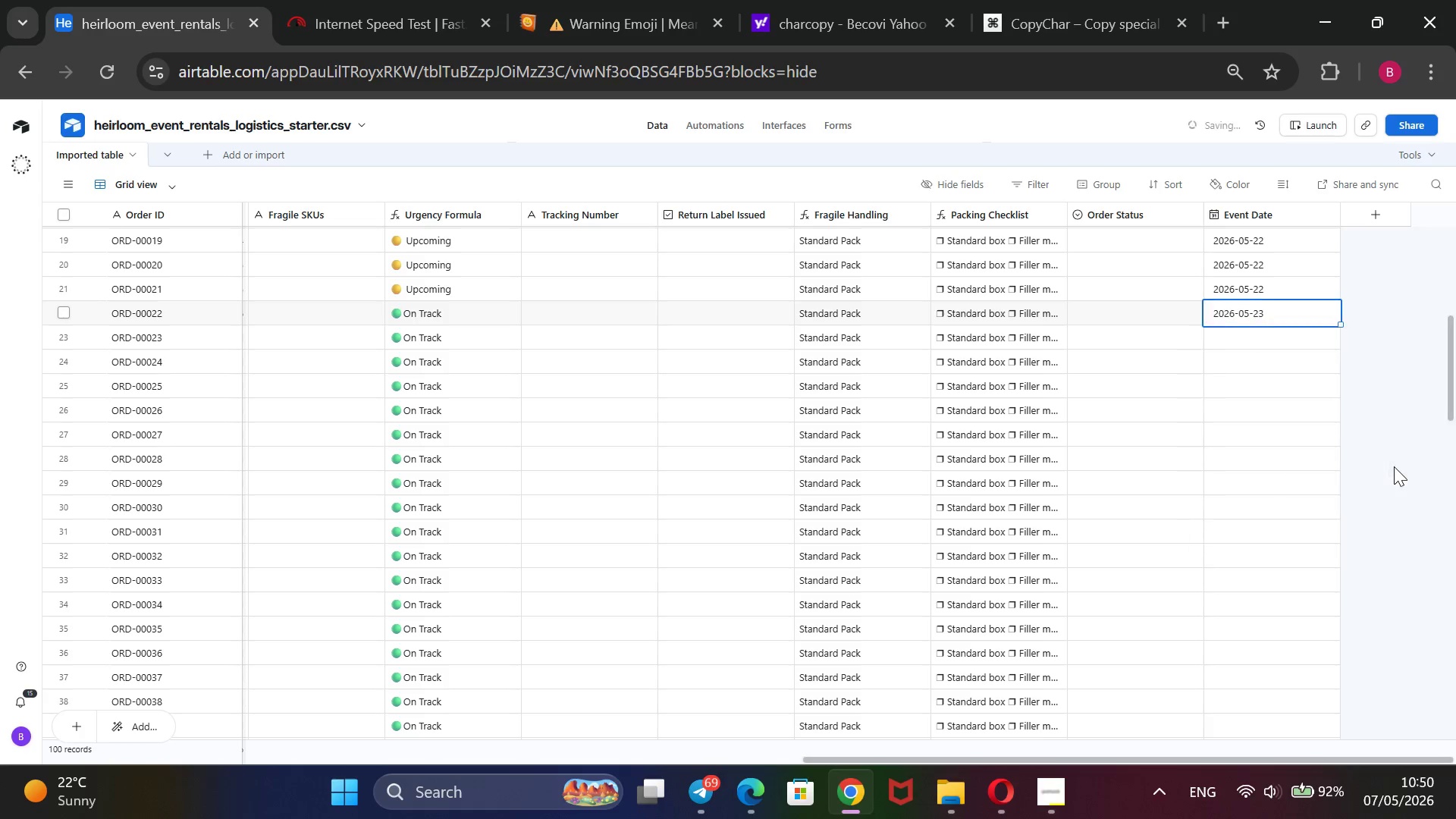 
left_click_drag(start_coordinate=[1339, 322], to_coordinate=[1326, 489])
 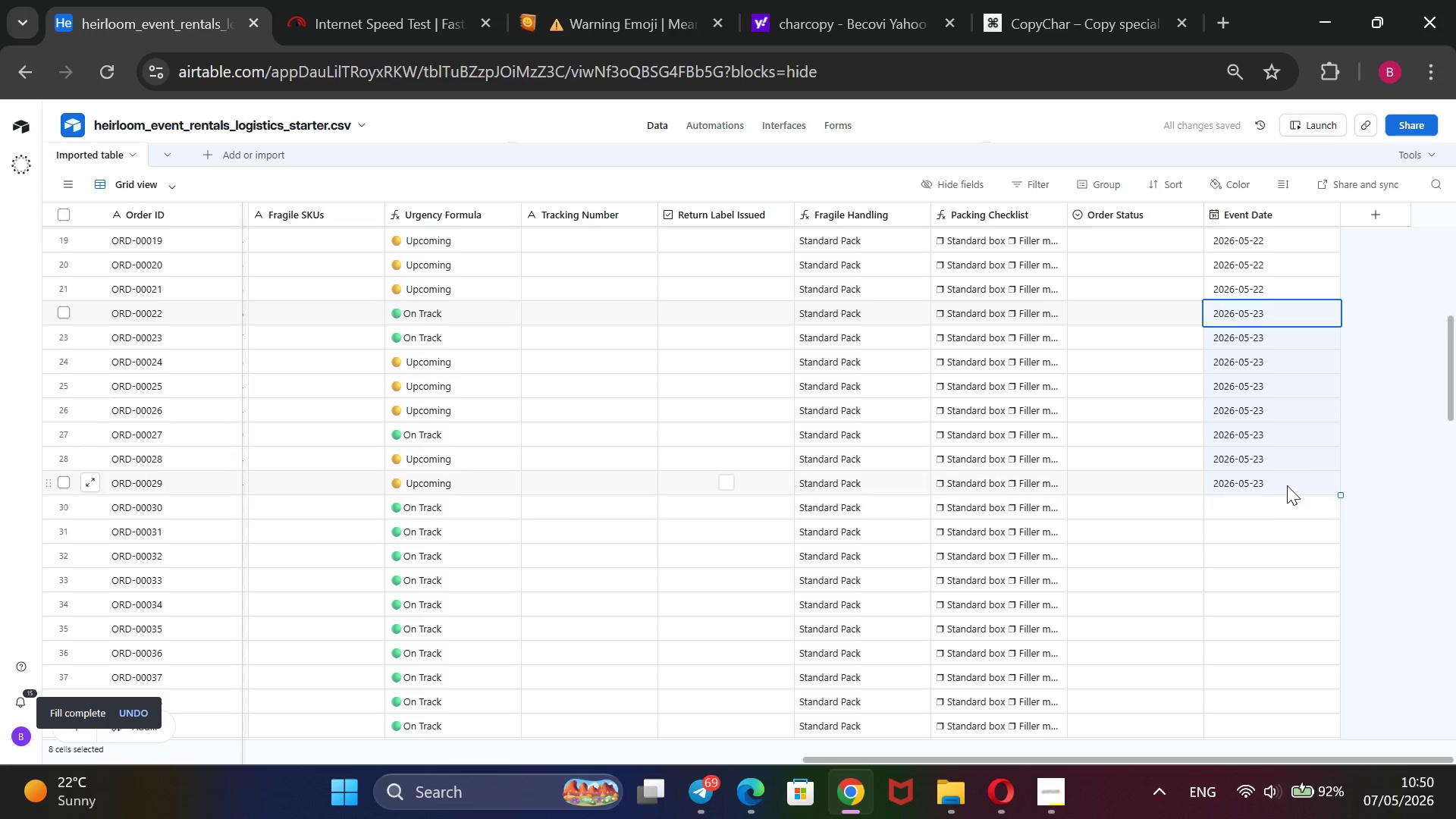 
wait(9.12)
 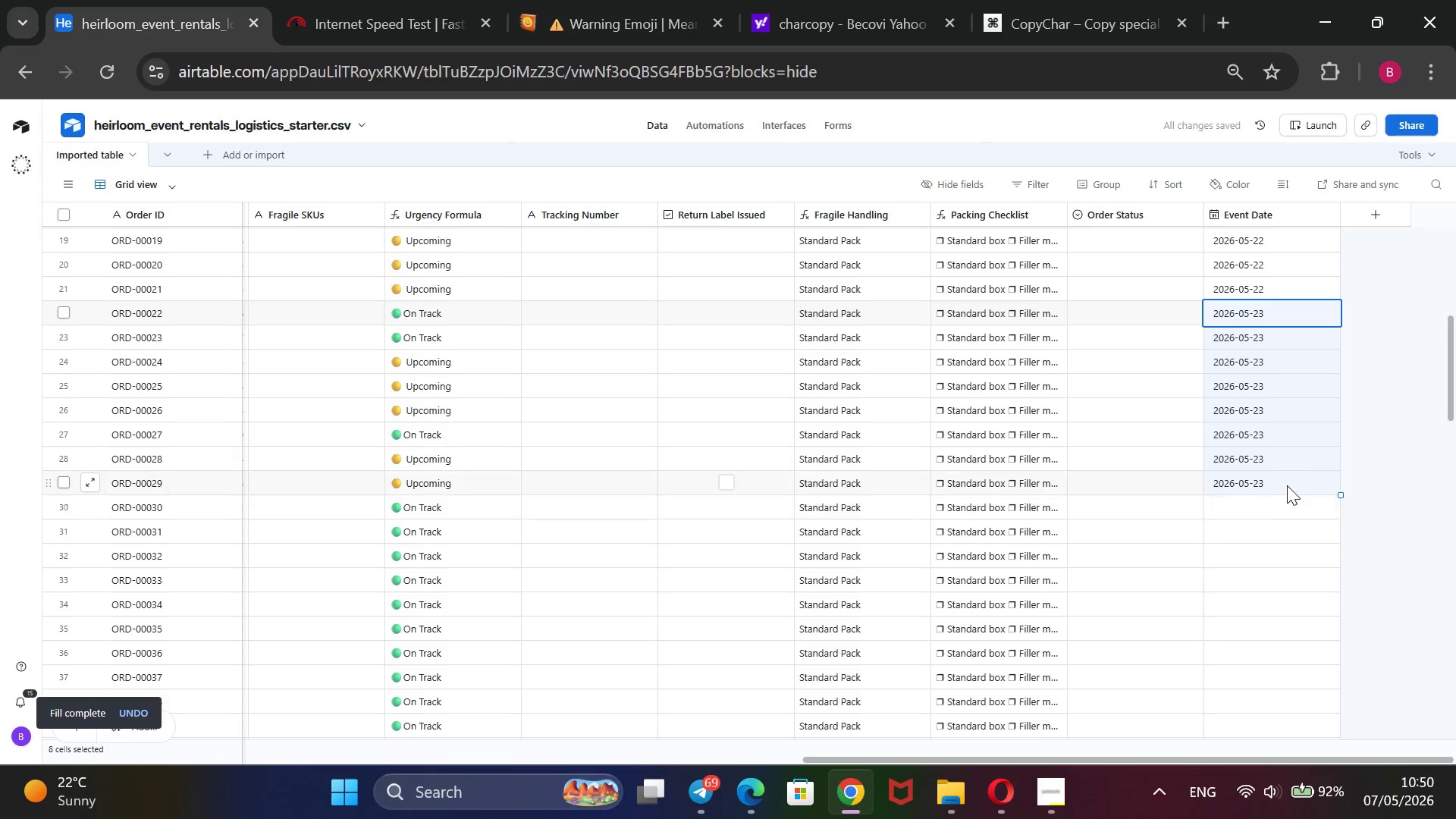 
left_click([1266, 519])
 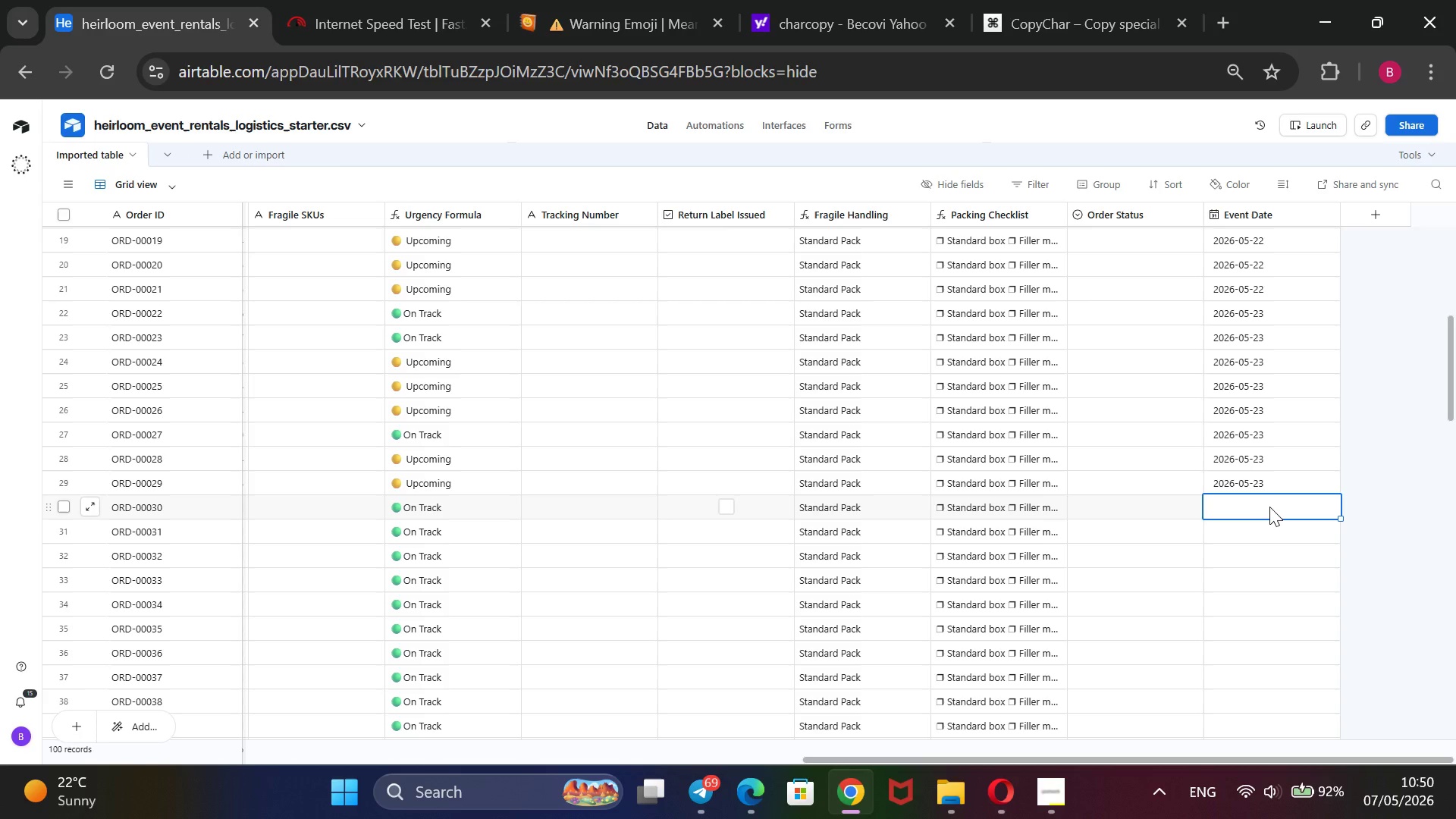 
wait(7.08)
 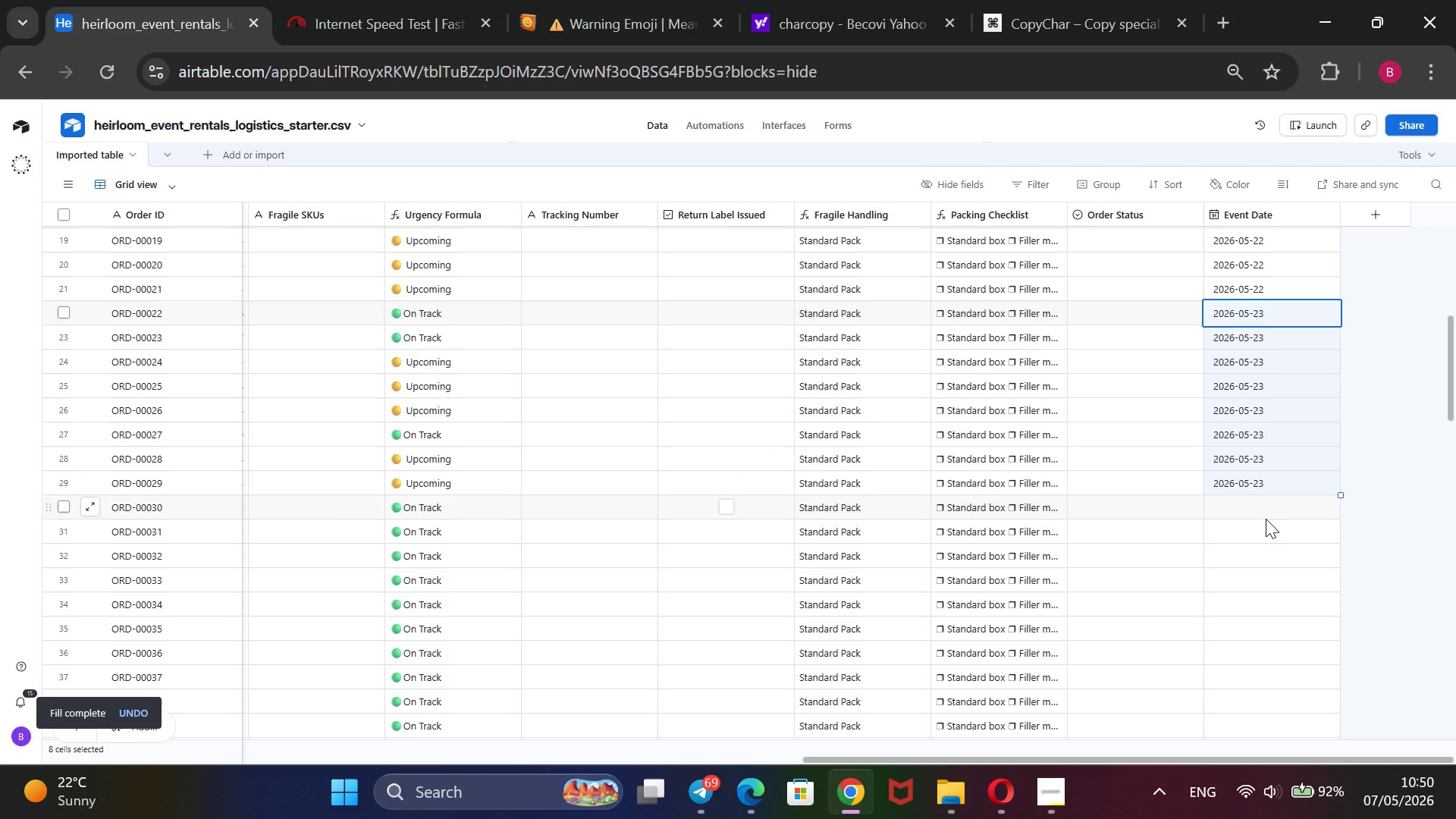 
key(Enter)
 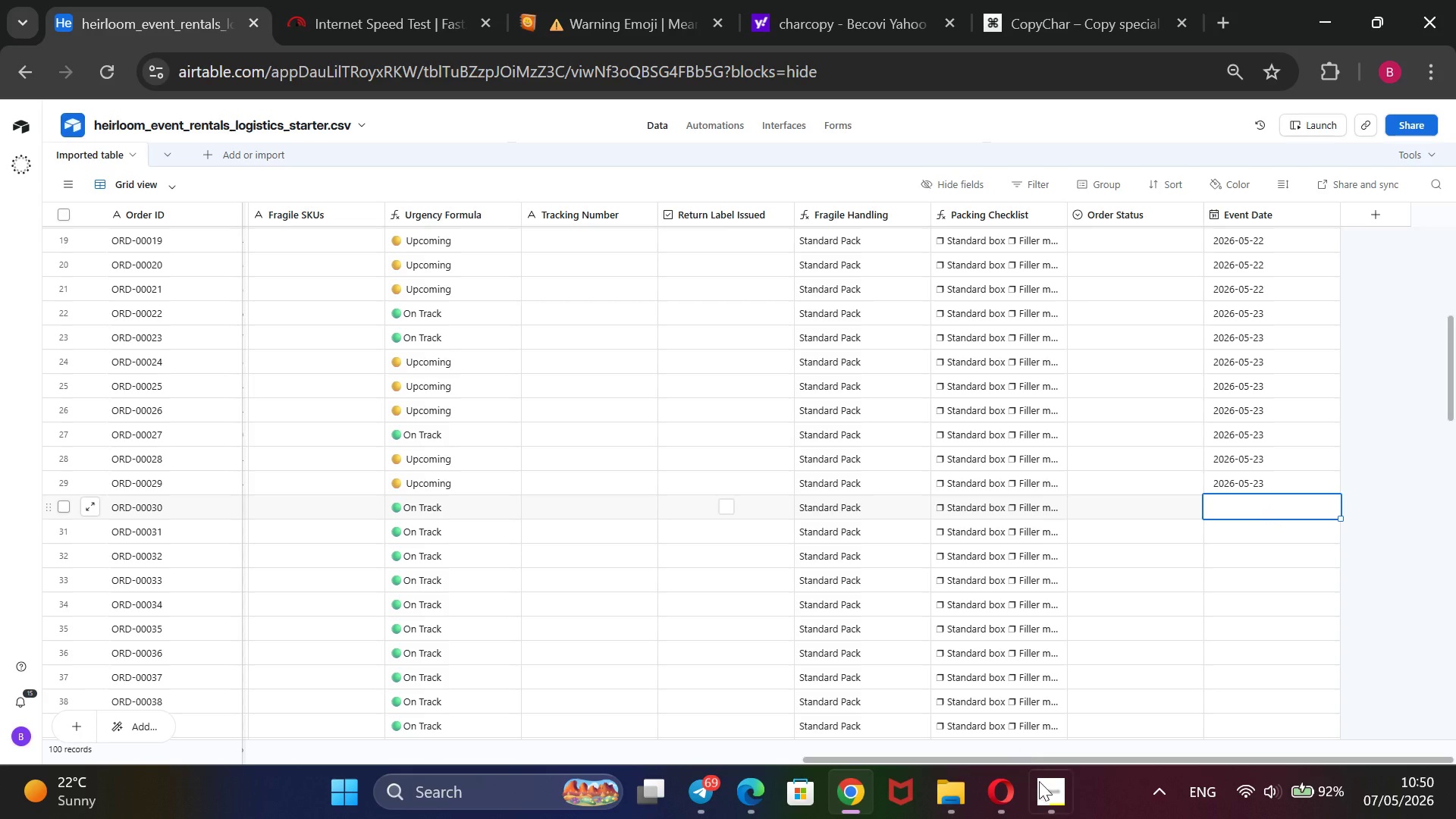 
left_click([1046, 800])